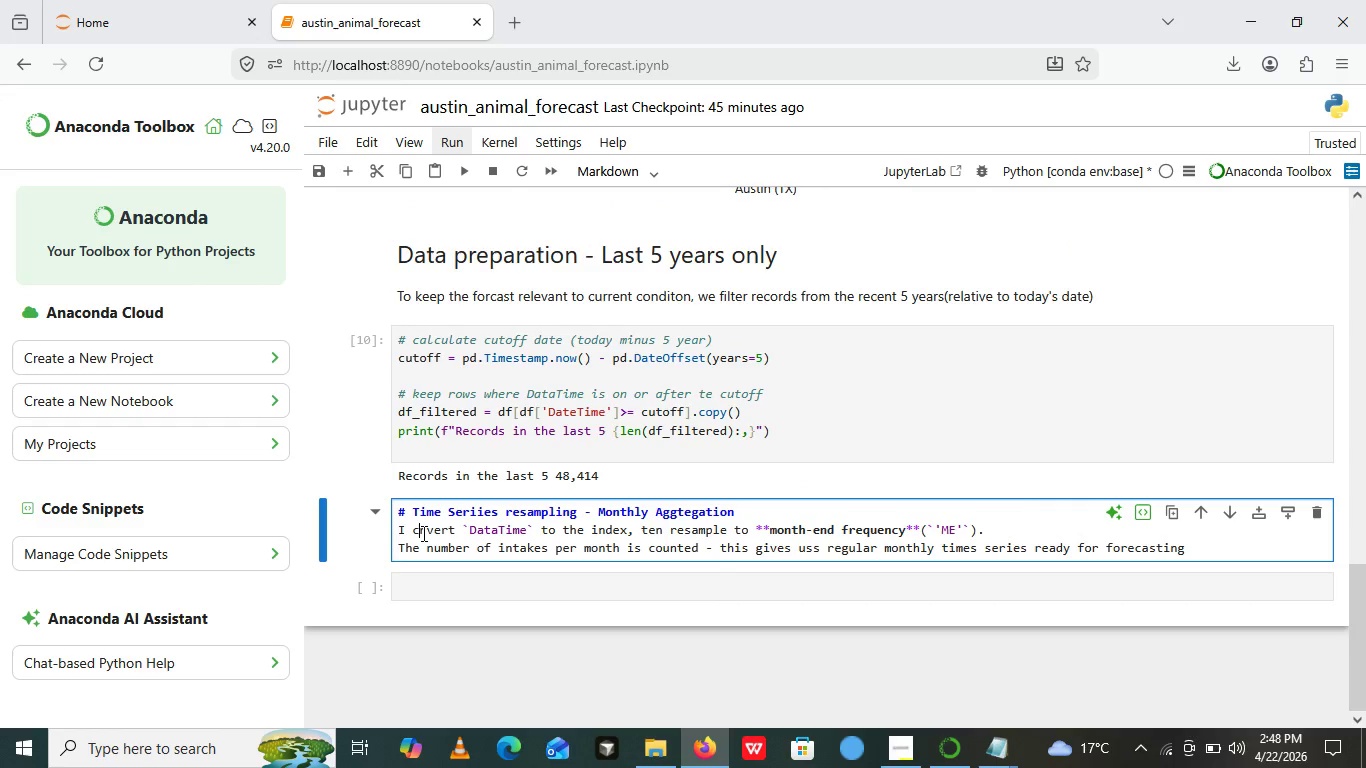 
left_click([422, 533])
 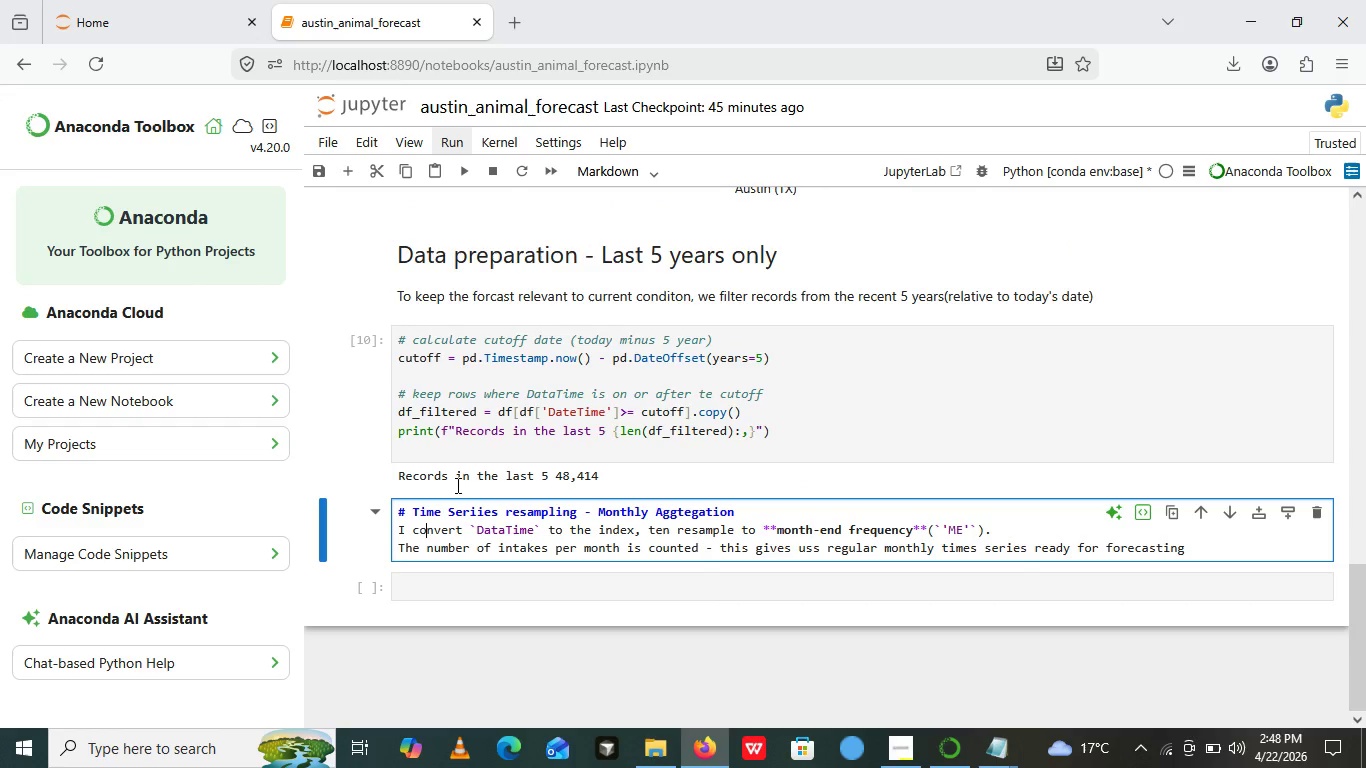 
key(O)
 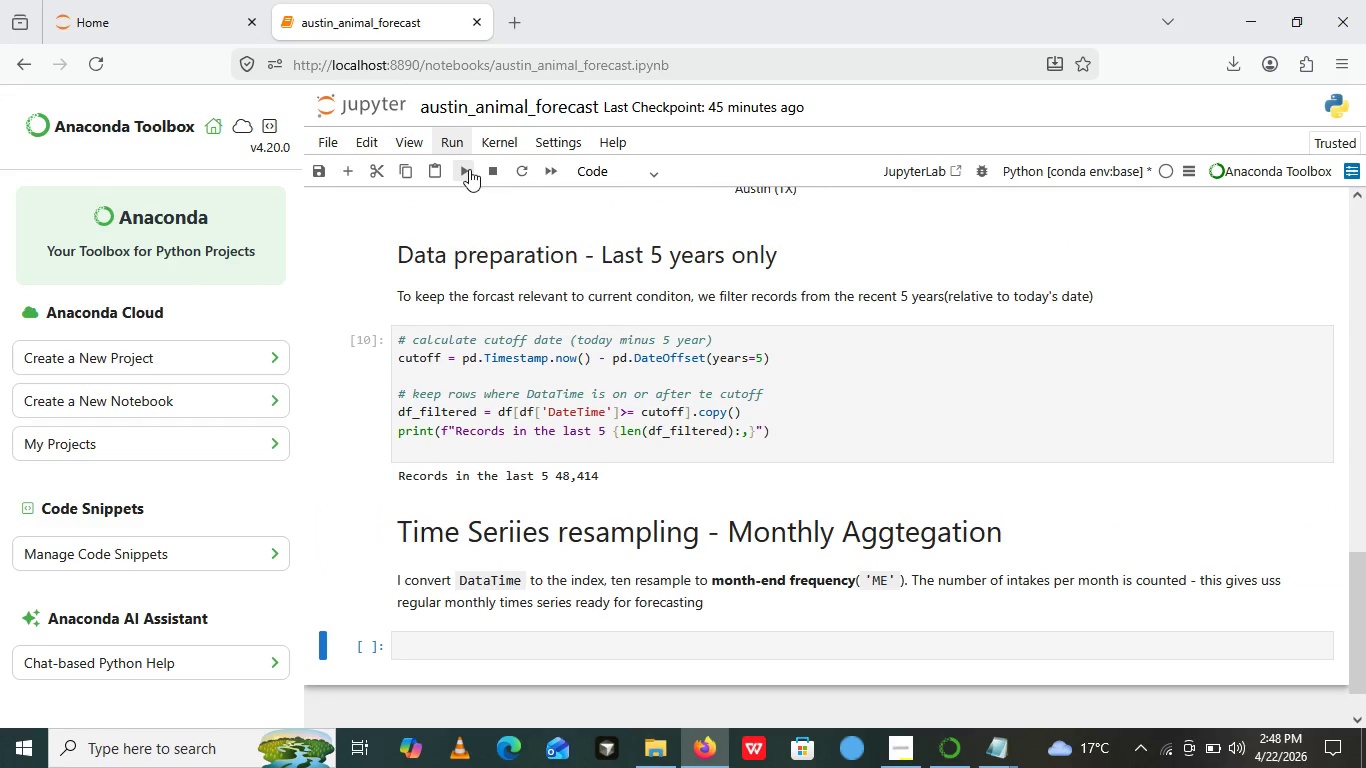 
left_click([469, 169])
 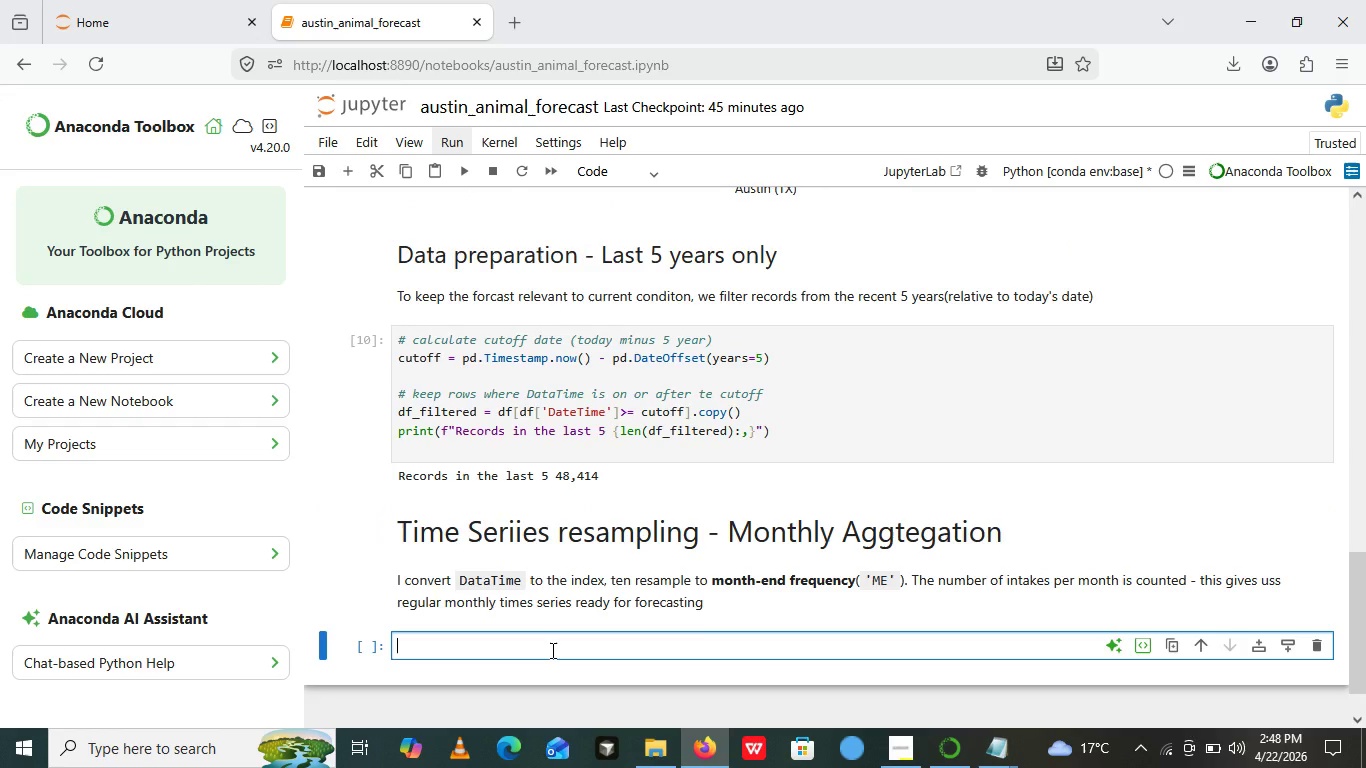 
left_click([551, 650])
 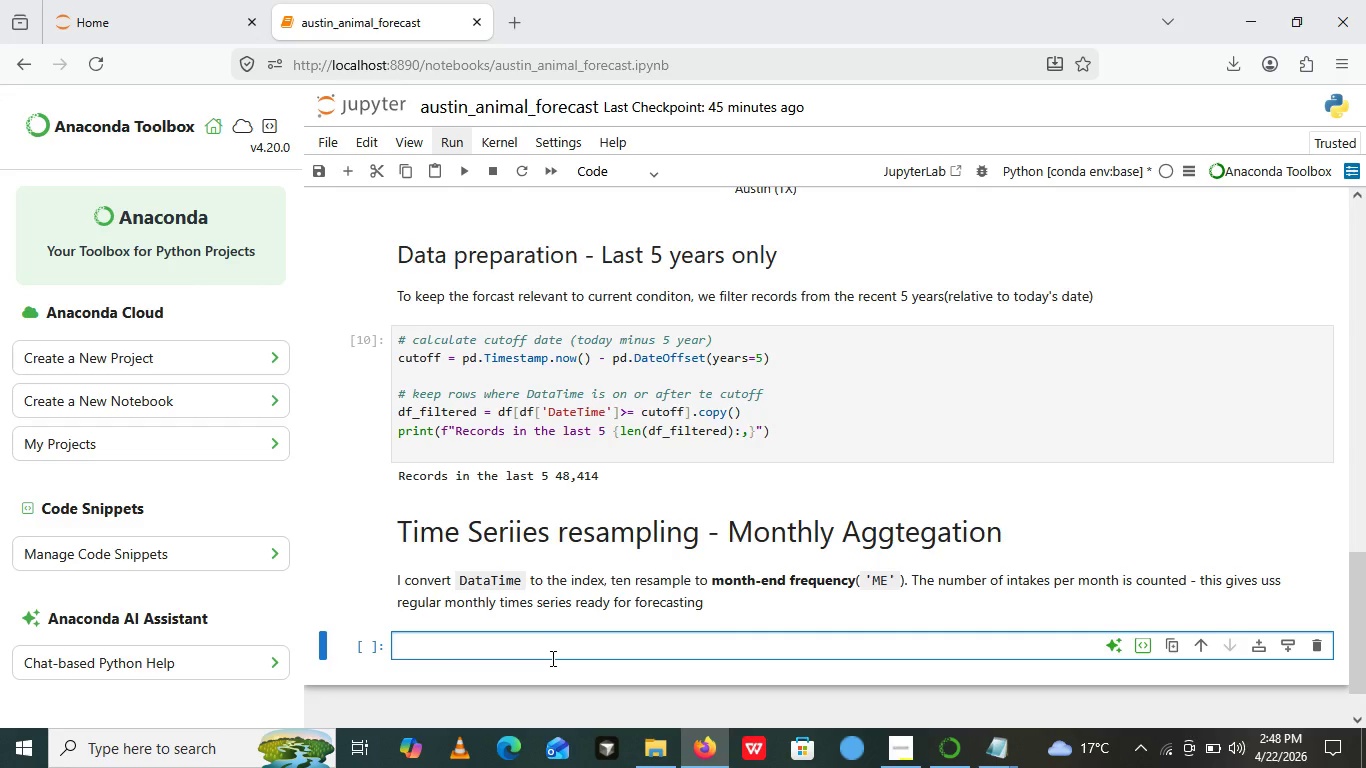 
wait(7.55)
 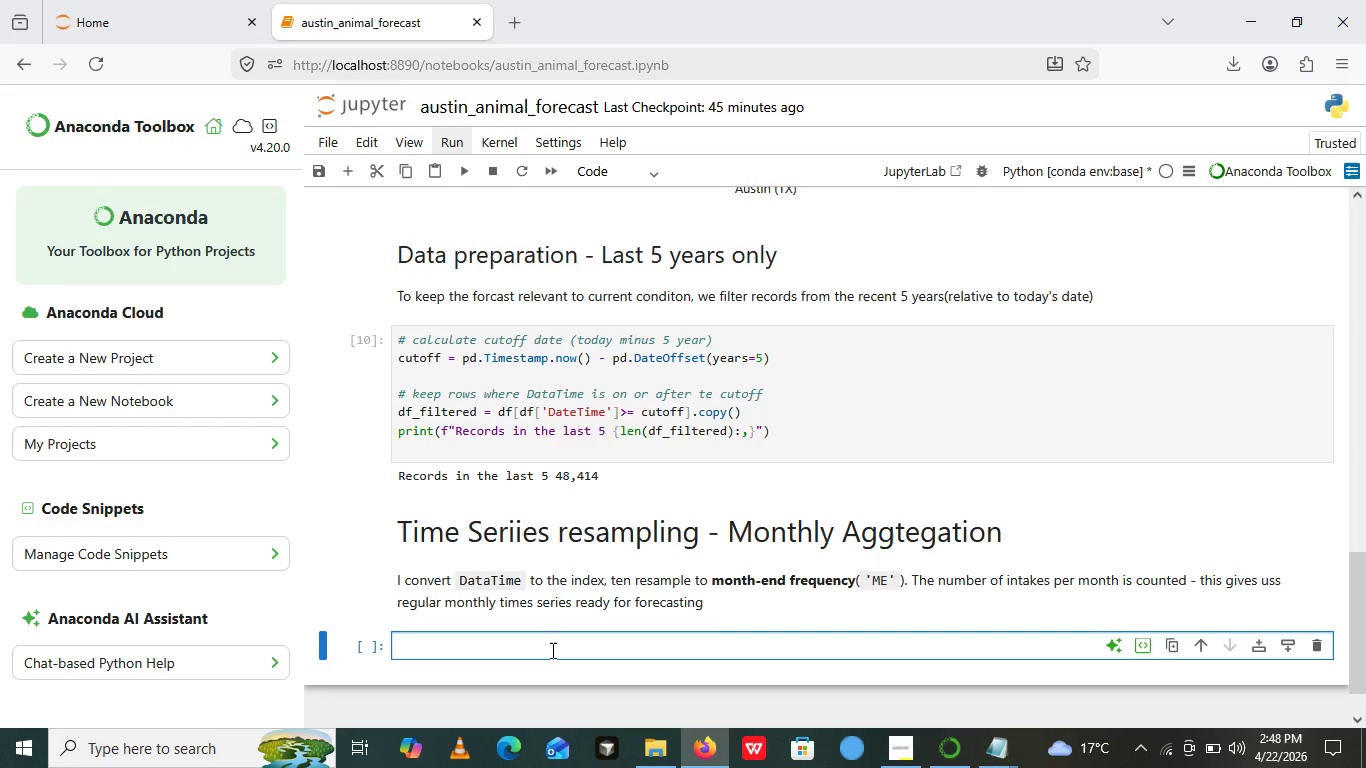 
type($)
key(Backspace)
type(# Set )
 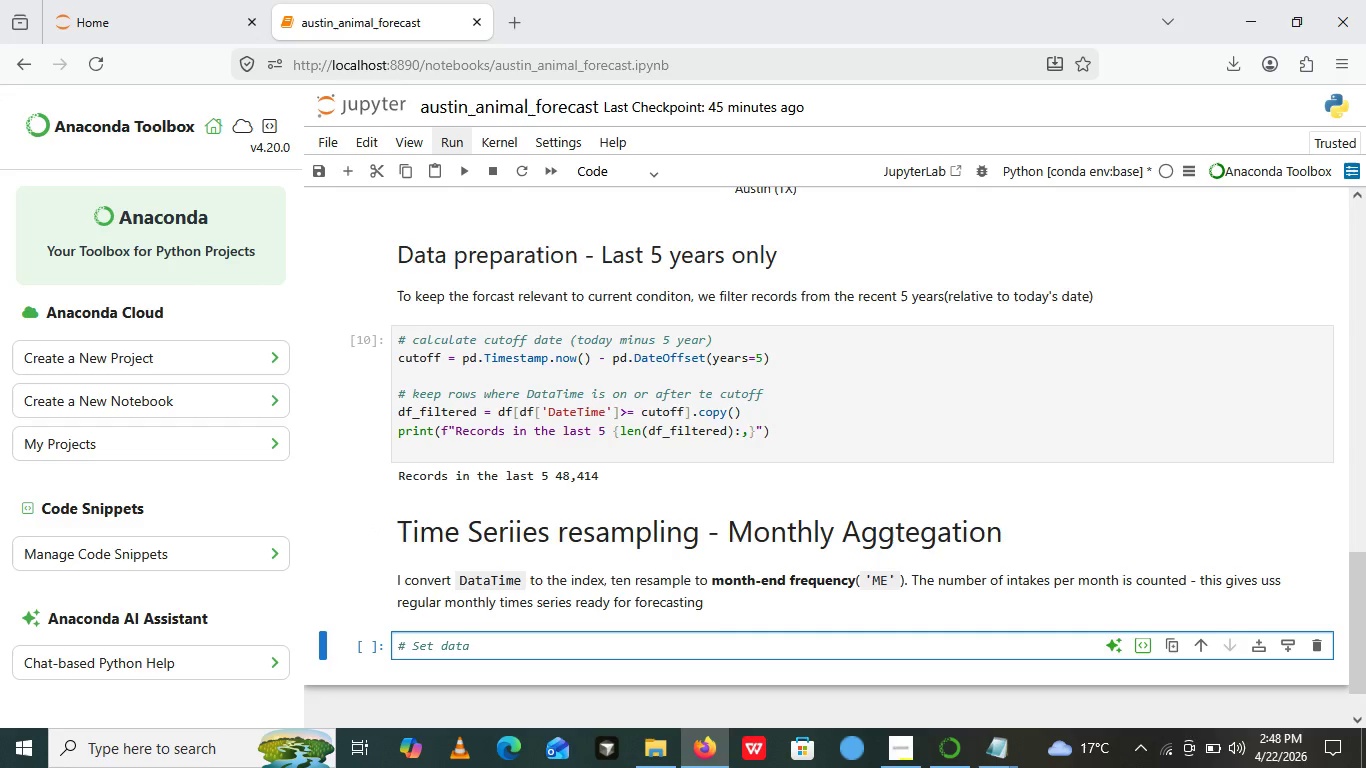 
 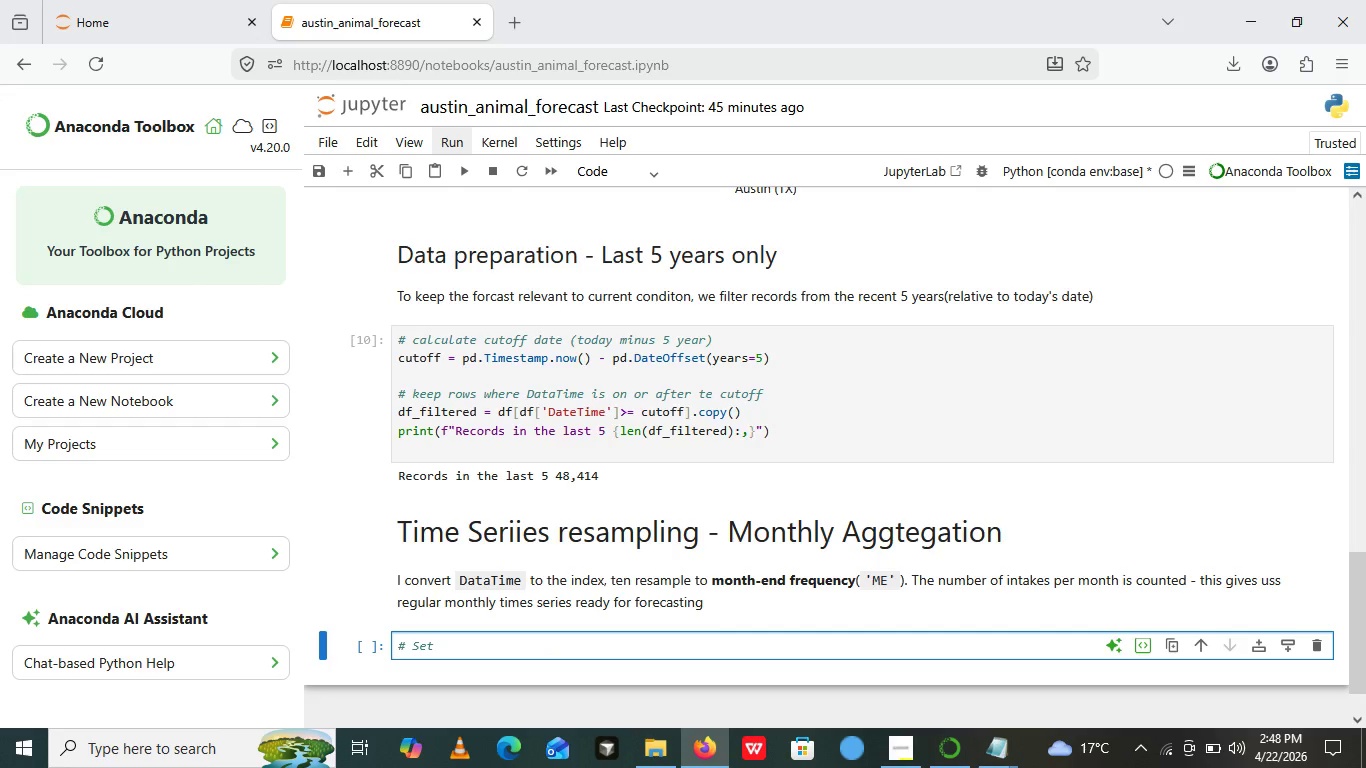 
type(data)
key(Backspace)
key(Backspace)
key(Backspace)
key(Backspace)
type(DateTime as the index )
 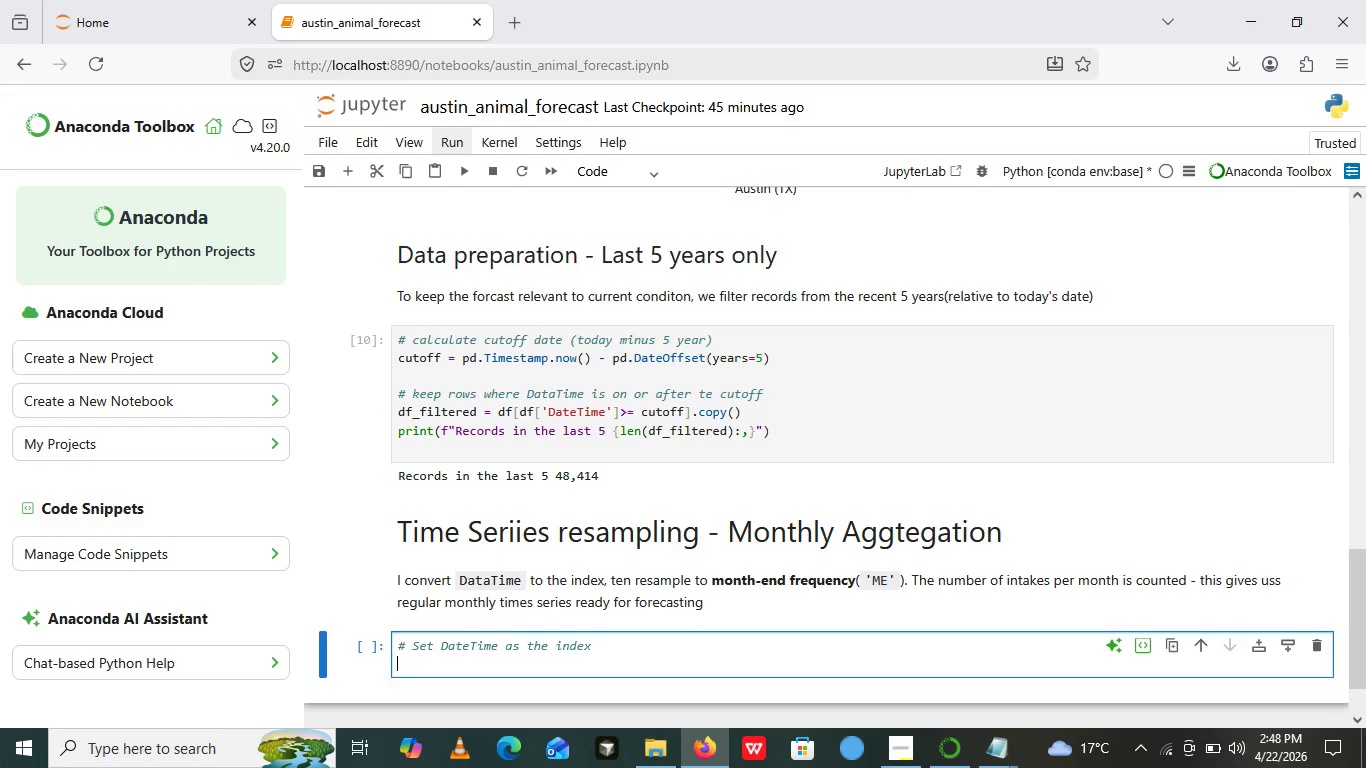 
key(Enter)
 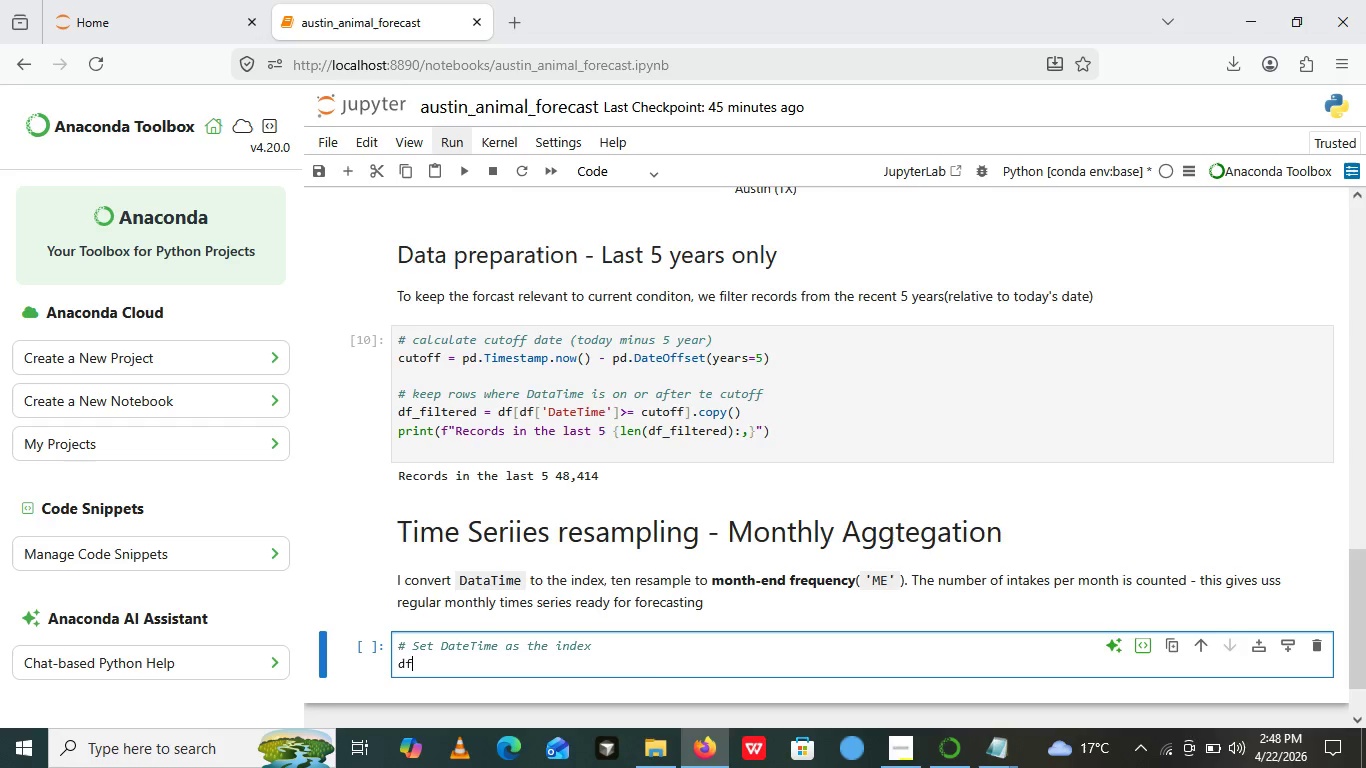 
type(df_filtered)
 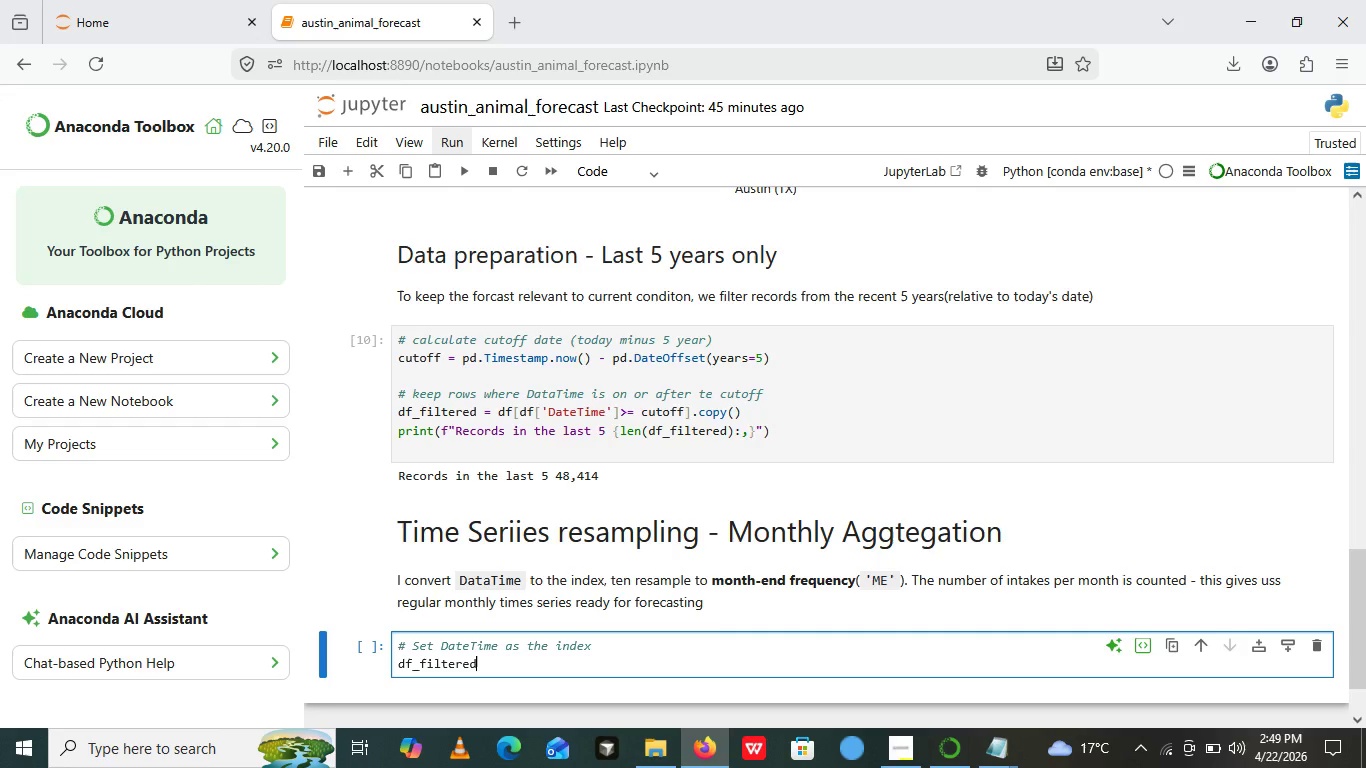 
wait(10.42)
 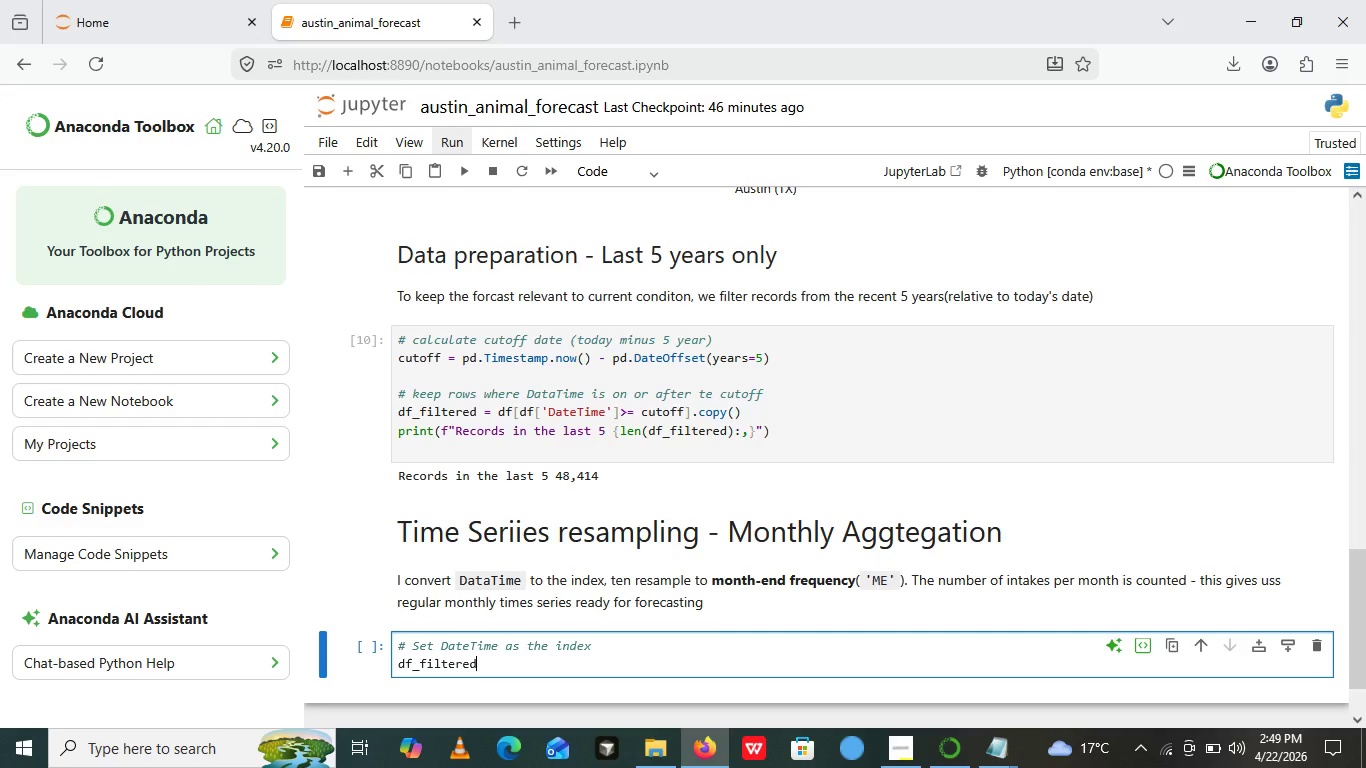 
type(.set_index())
 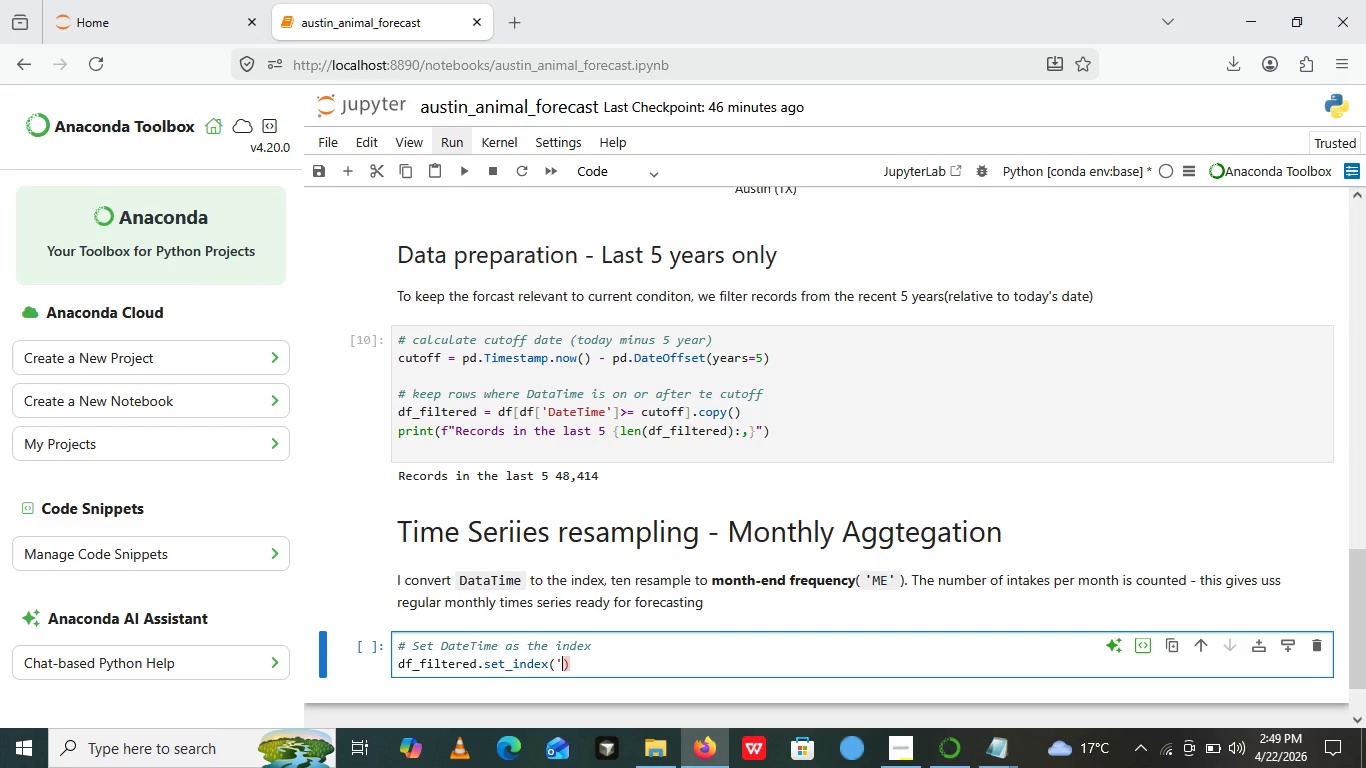 
key(ArrowLeft)
 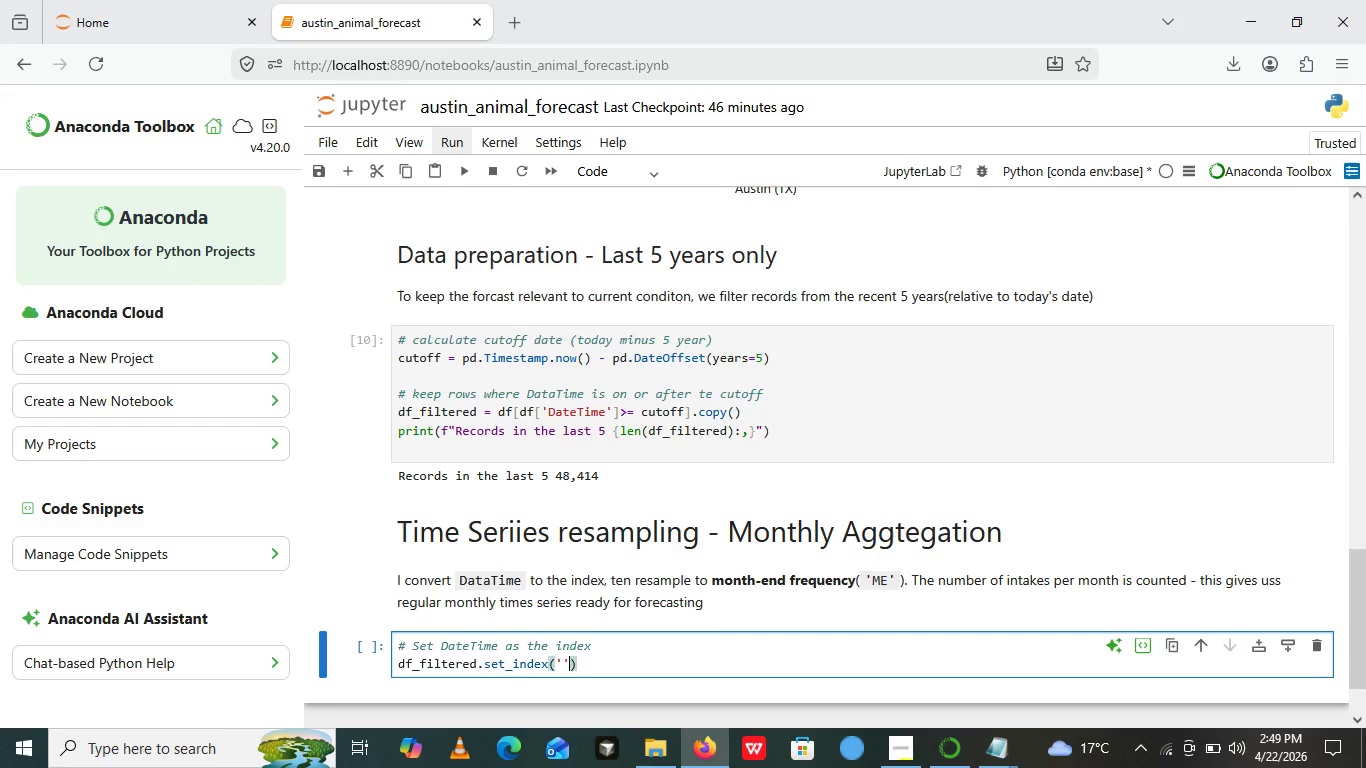 
key(Quote)
 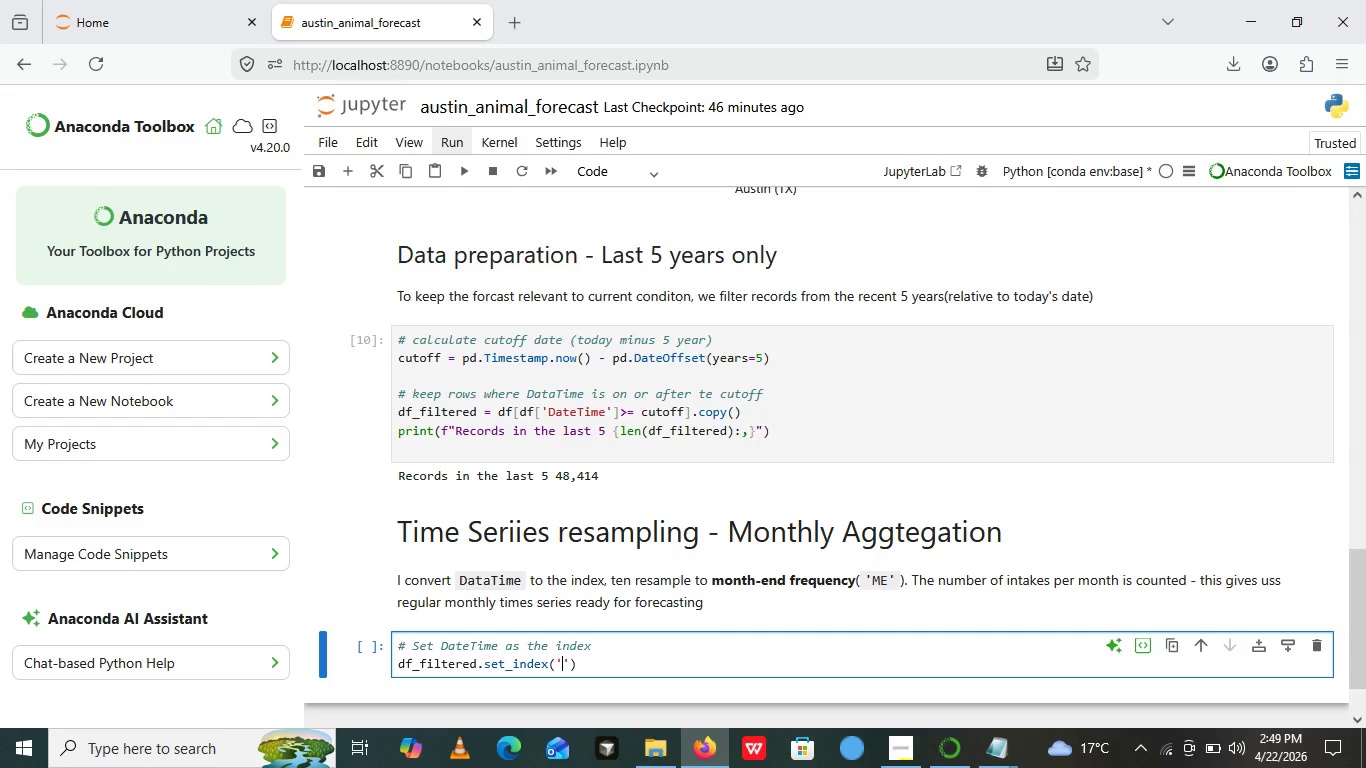 
key(Quote)
 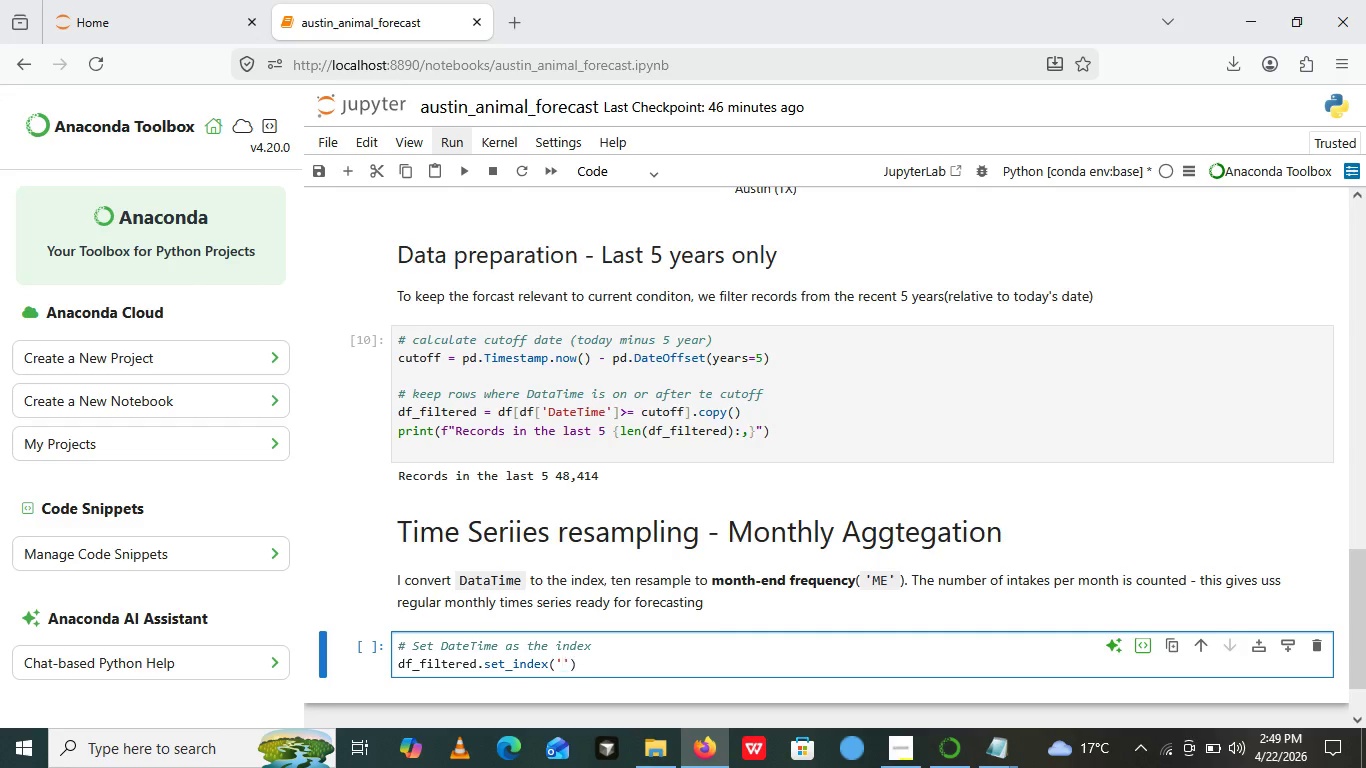 
key(ArrowLeft)
 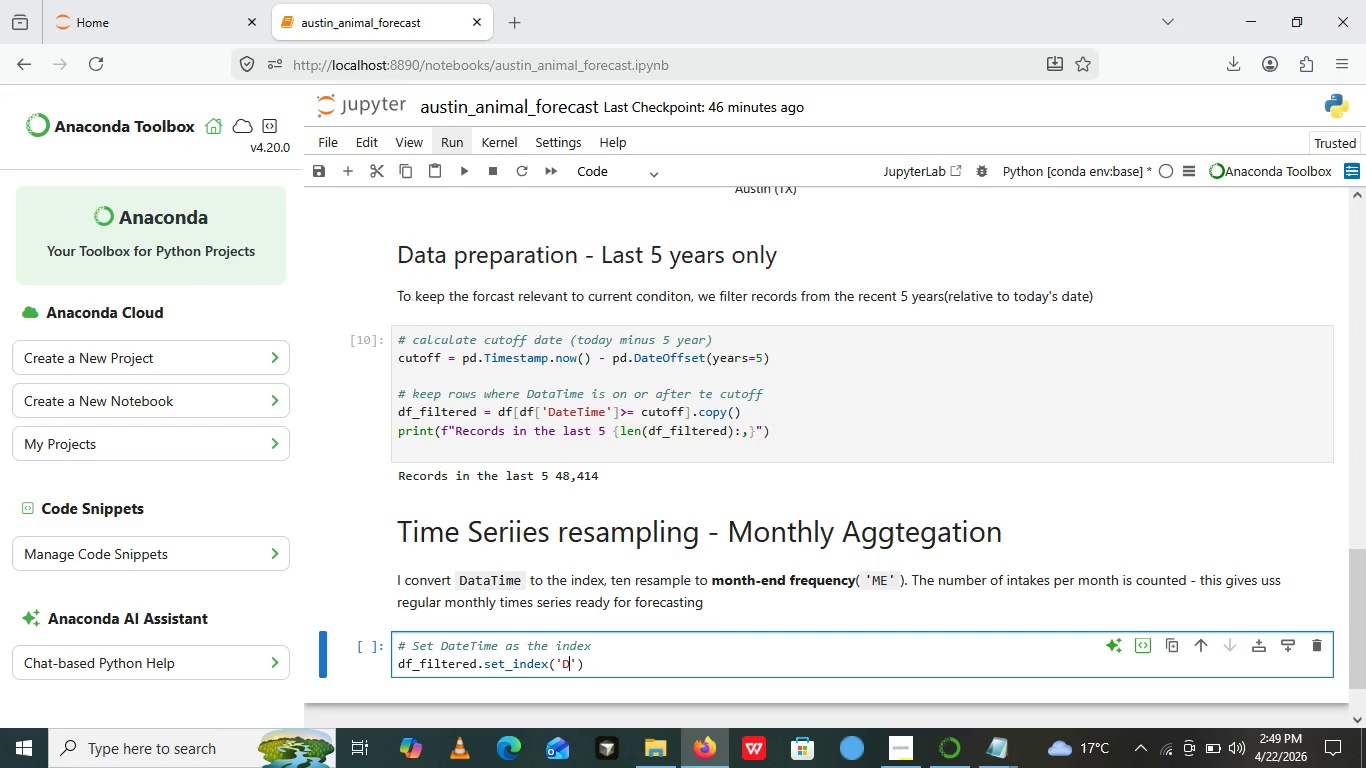 
type(Data)
key(Backspace)
type(e)
 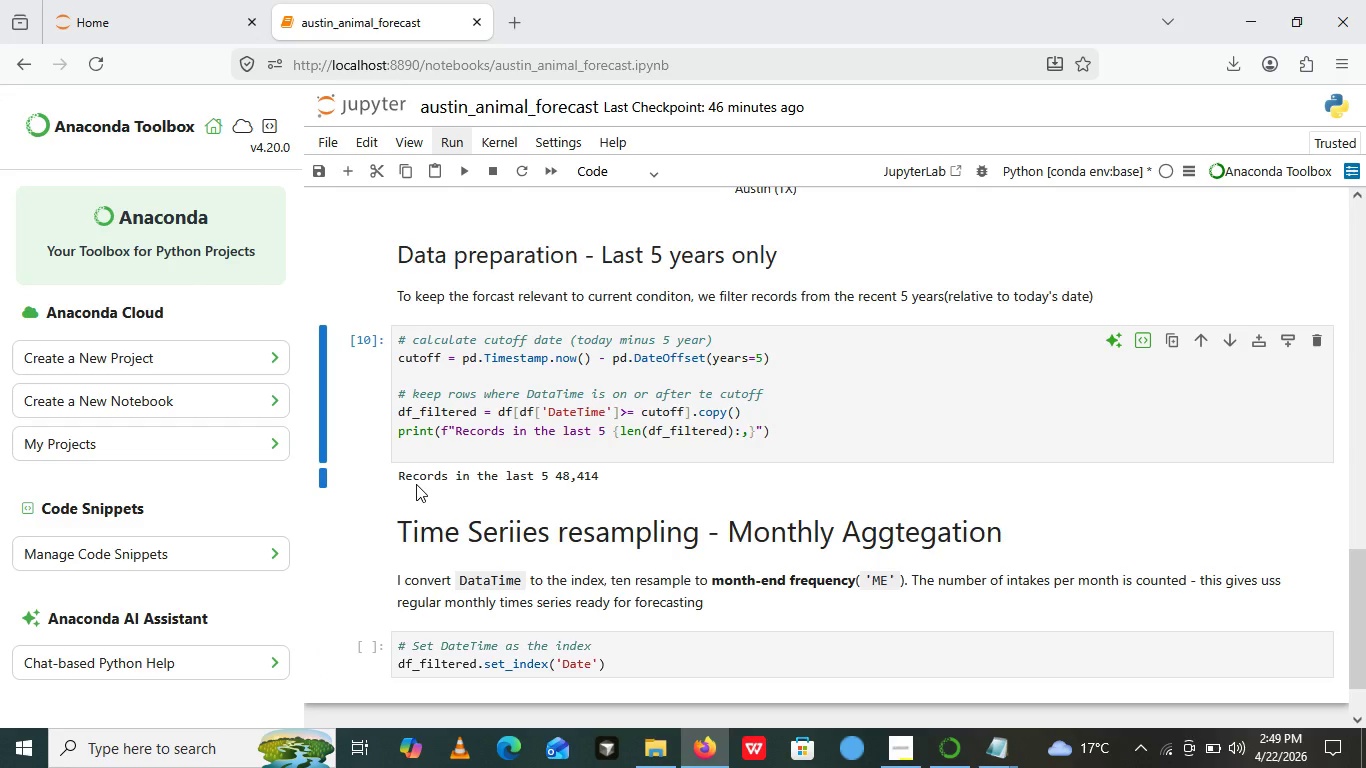 
left_click([416, 484])
 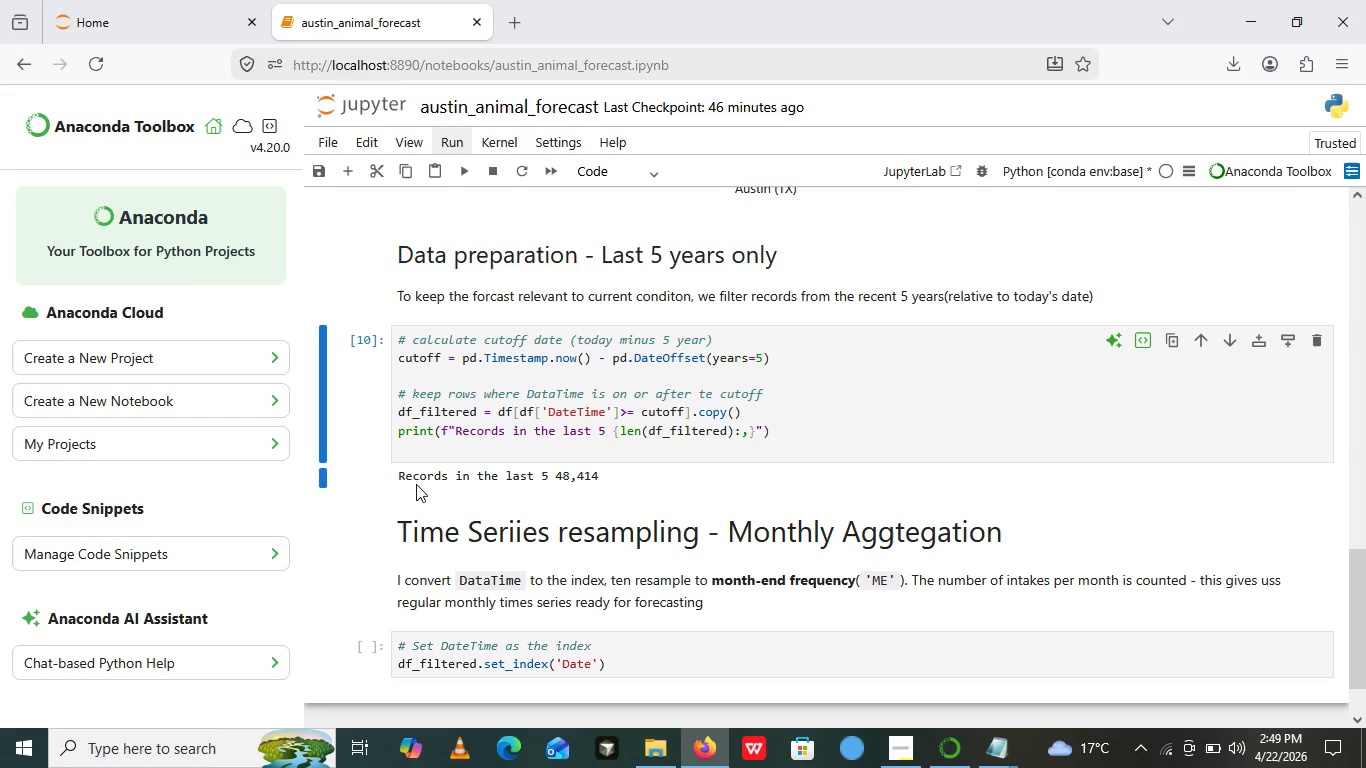 
type(Time )
 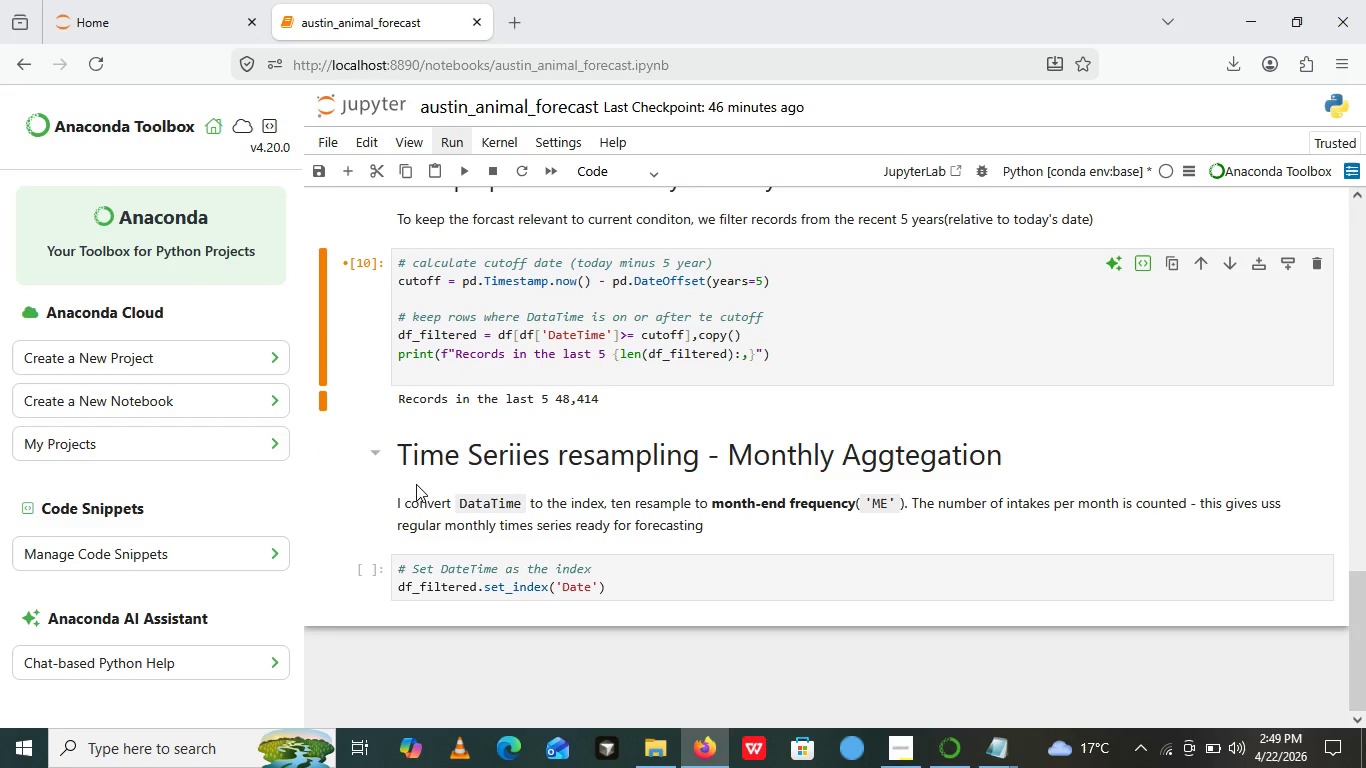 
key(Control+Z)
 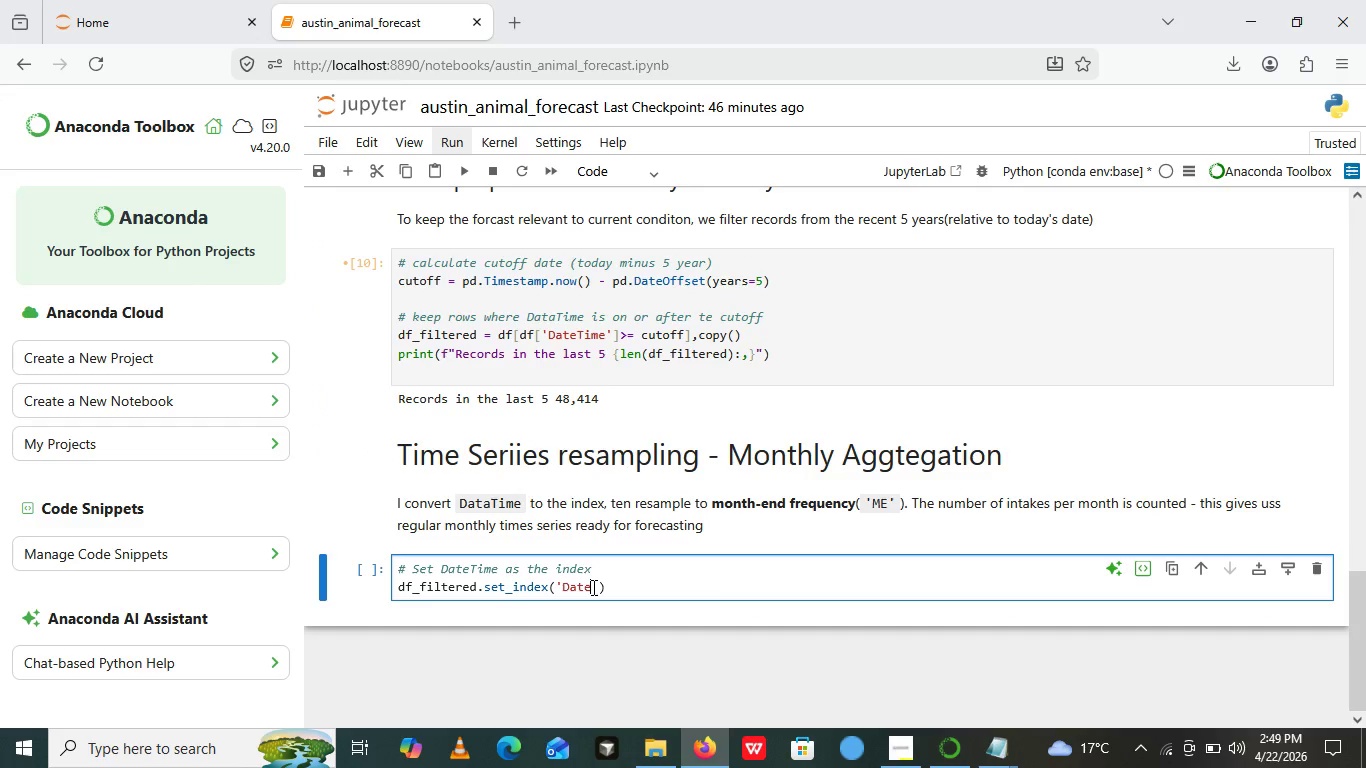 
left_click([592, 587])
 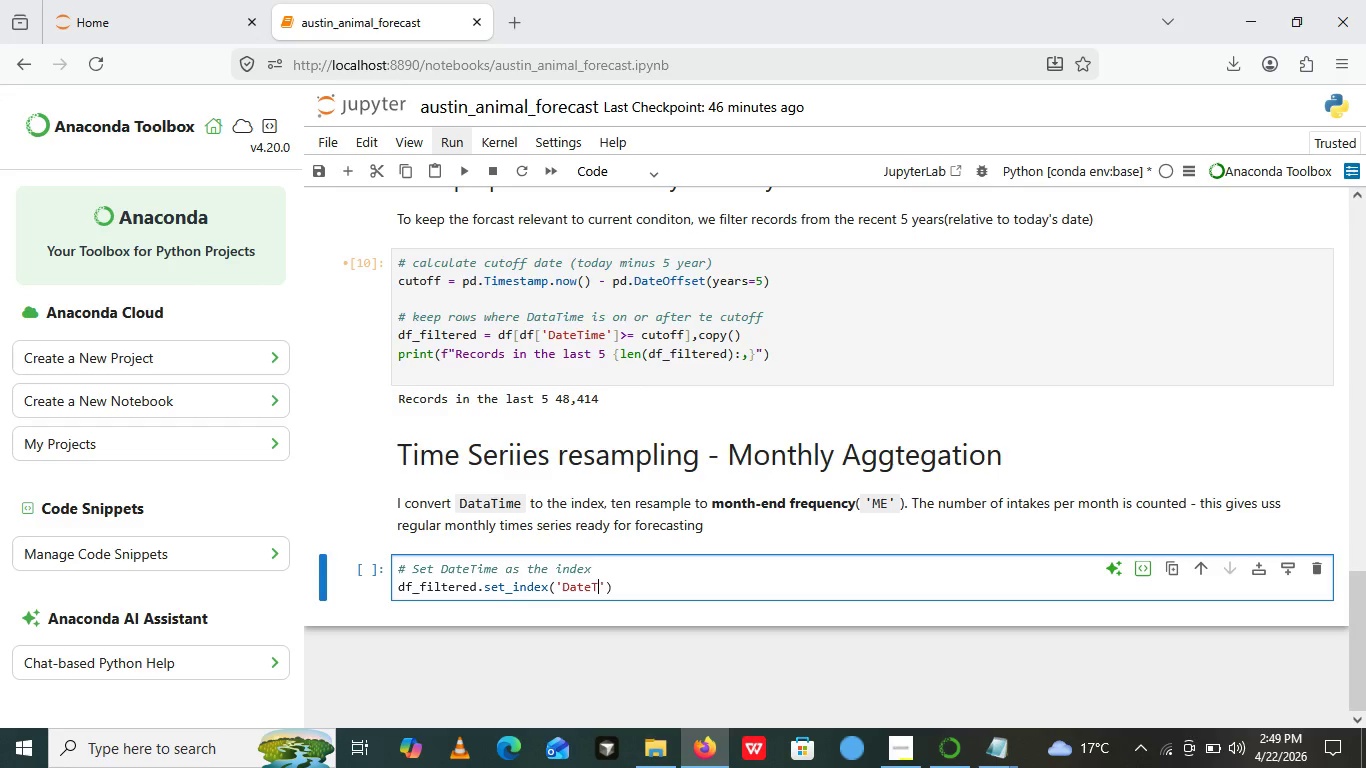 
type(Time)
 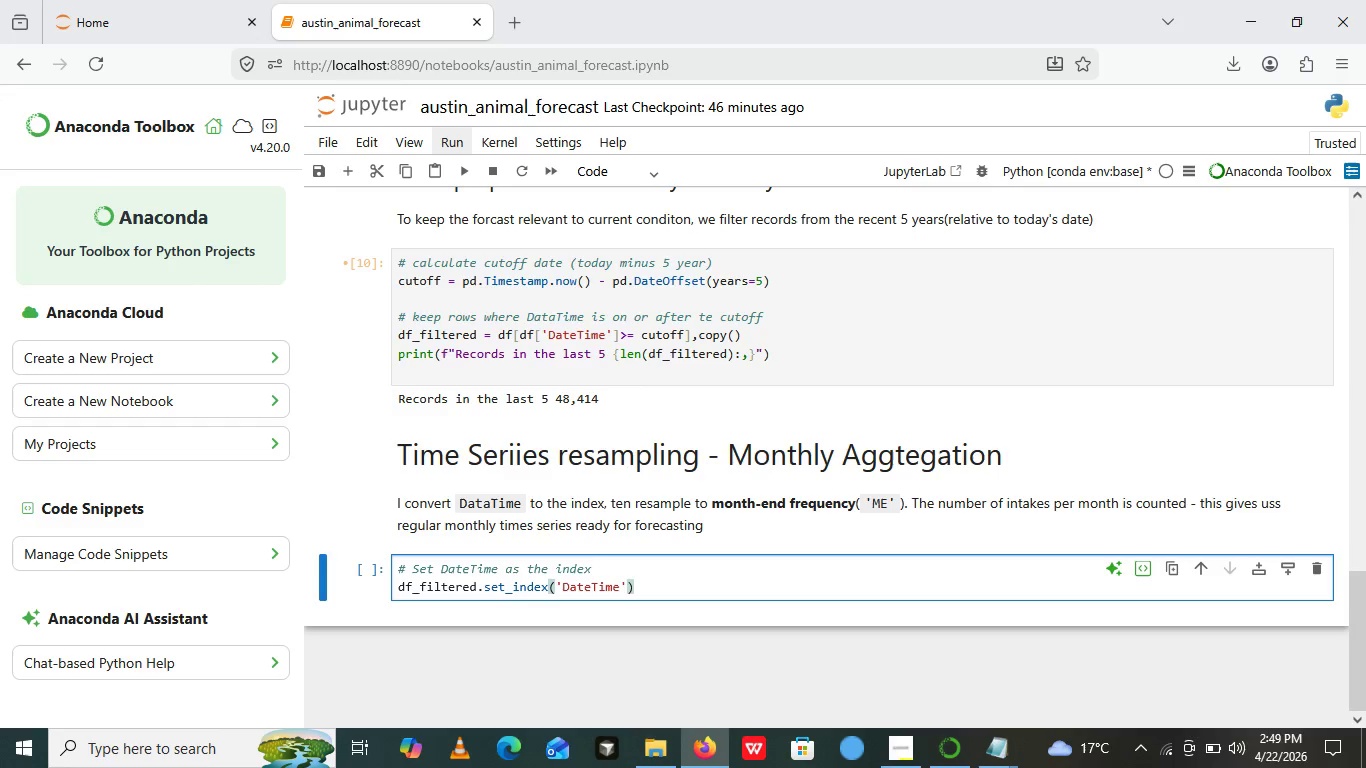 
key(ArrowRight)
 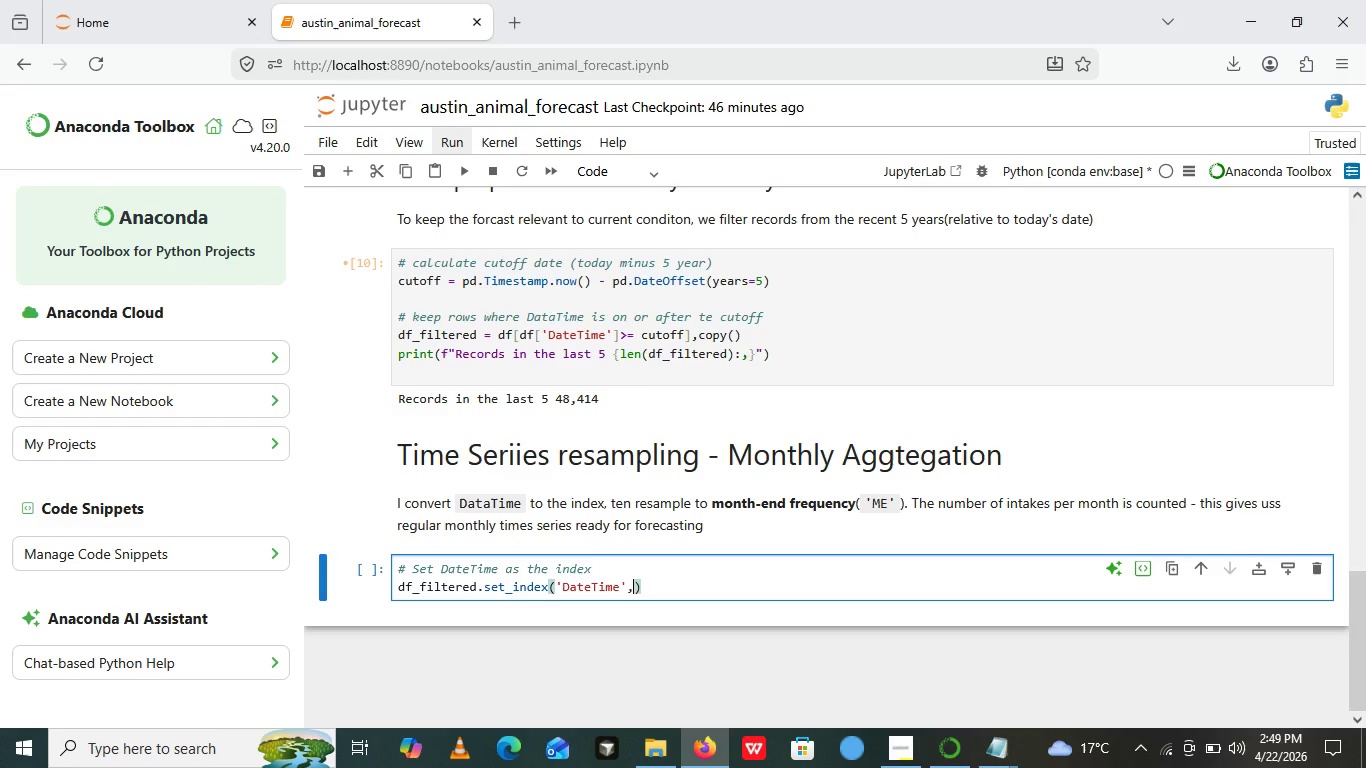 
type(, inlace)
key(Backspace)
key(Backspace)
key(Backspace)
key(Backspace)
 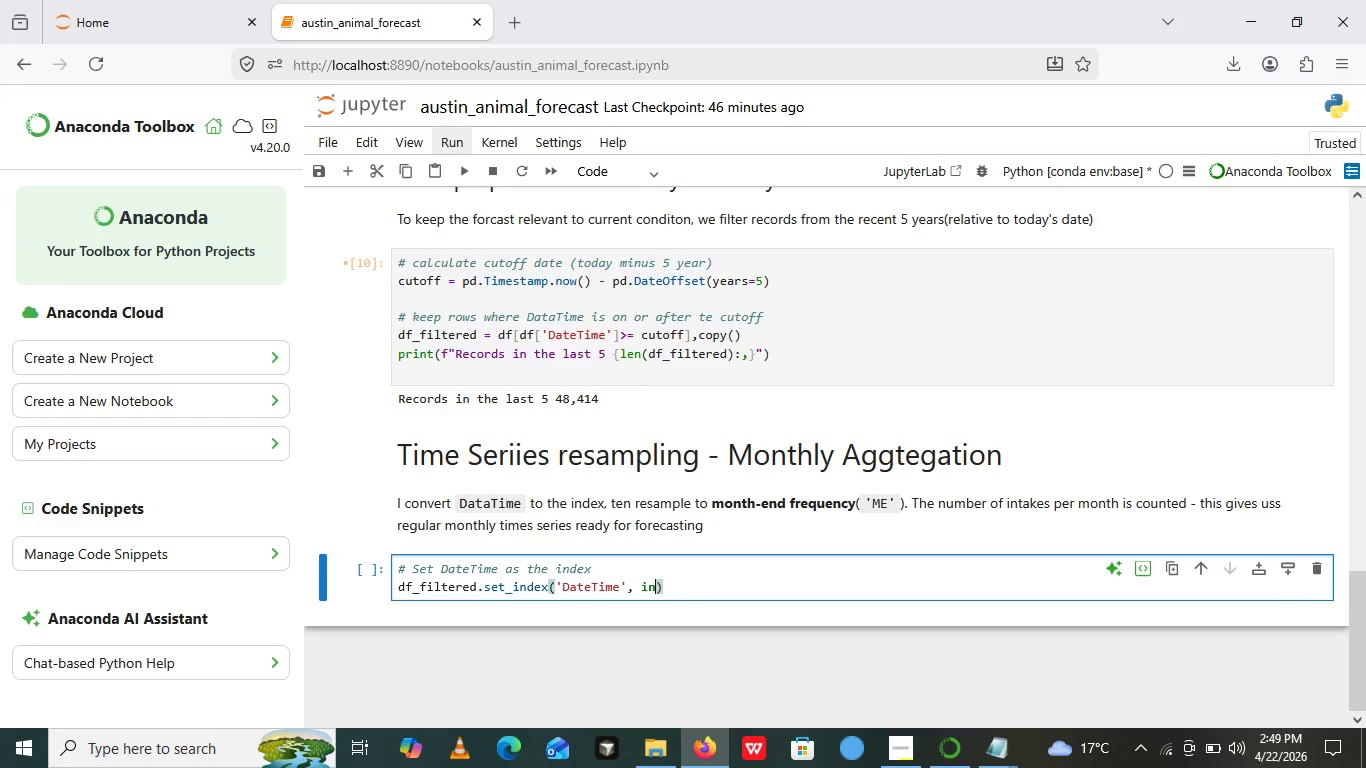 
type(place=True)
 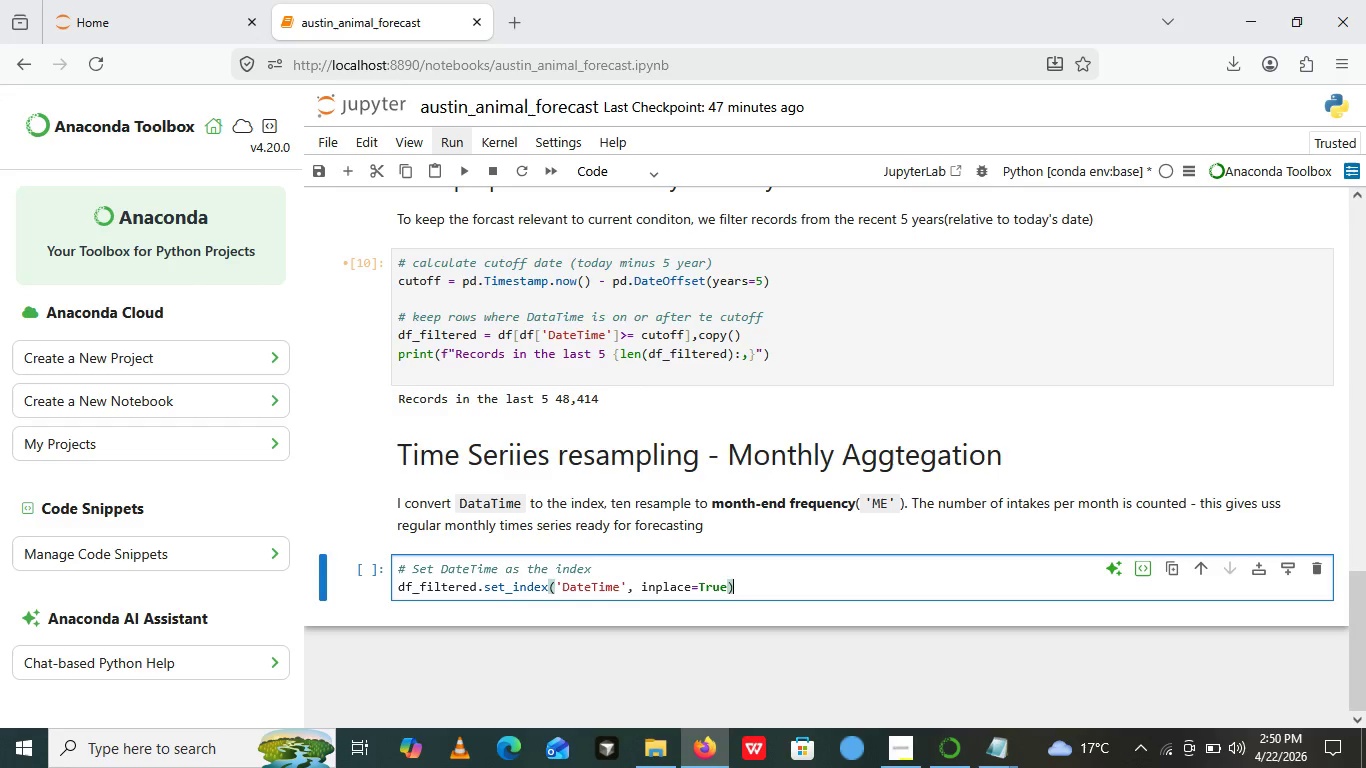 
key(ArrowRight)
 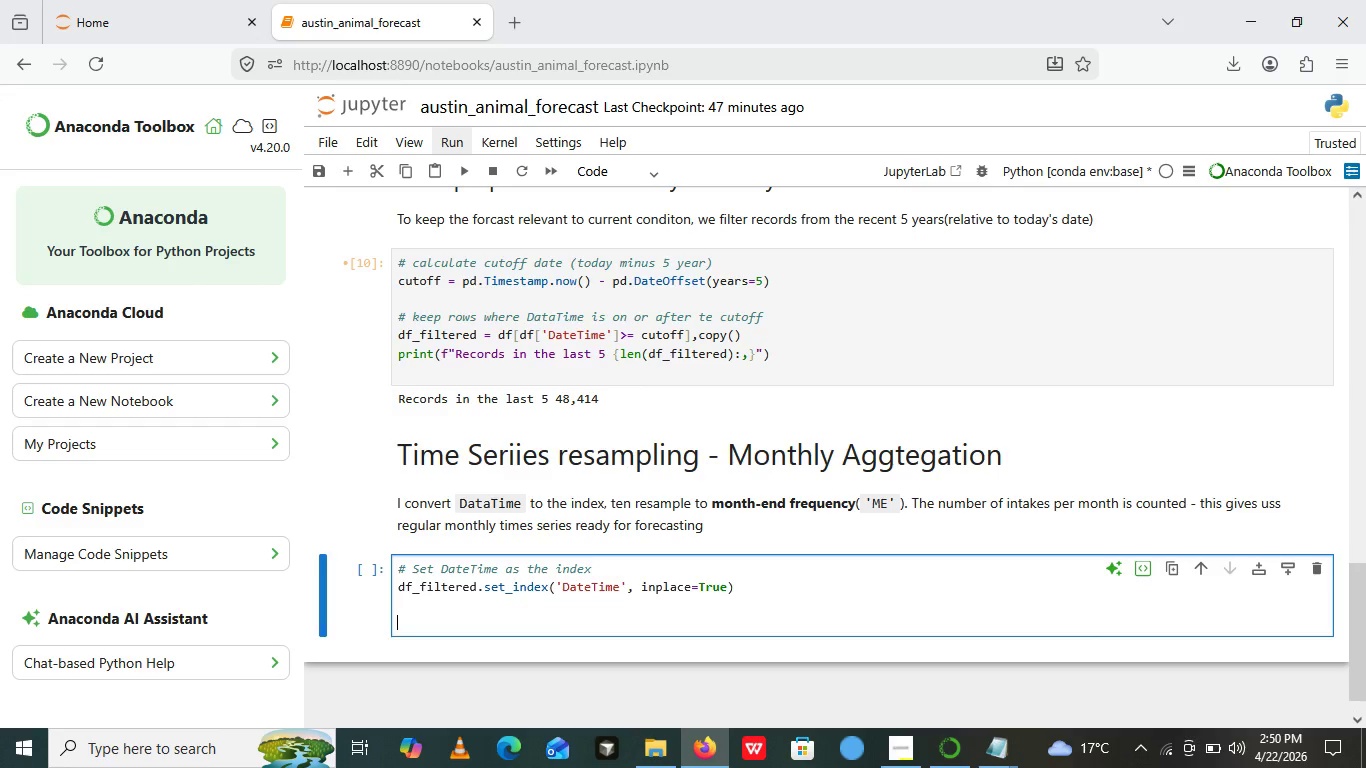 
key(Enter)
 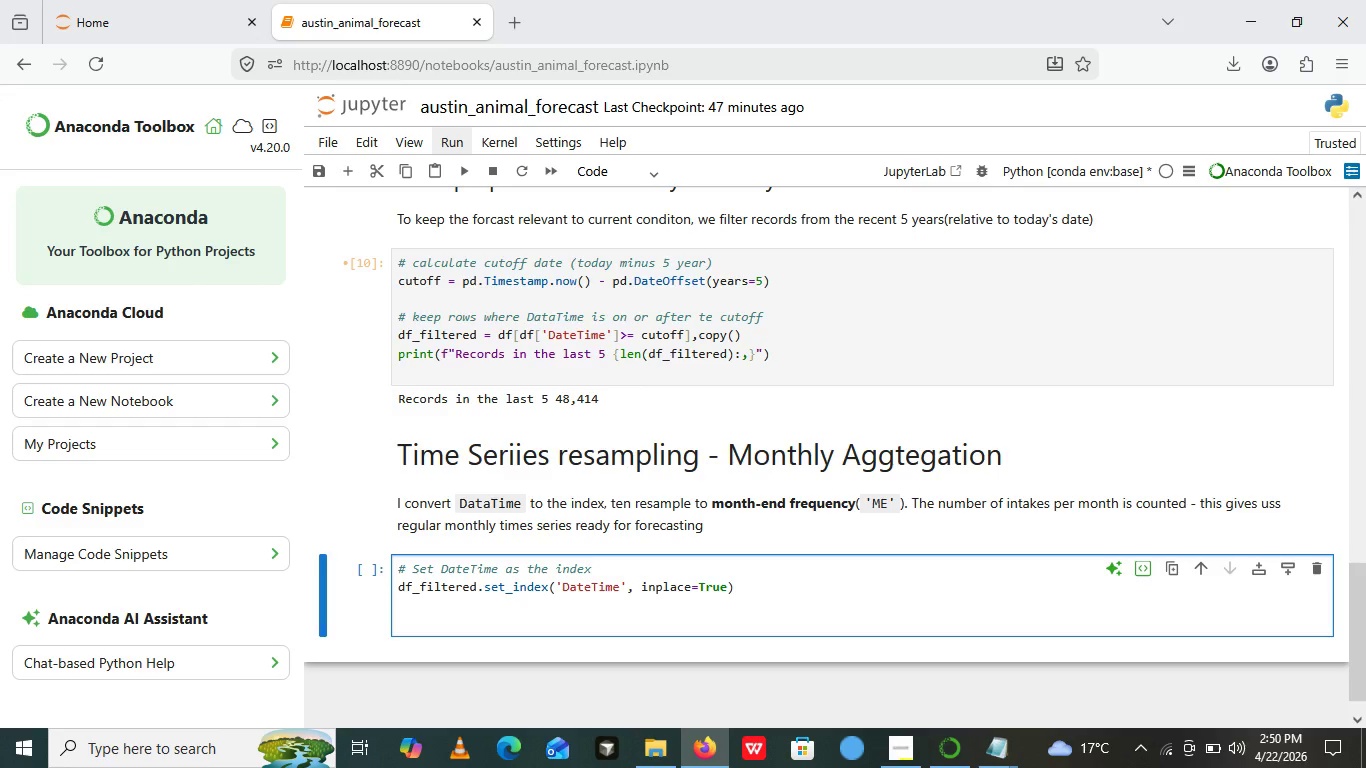 
key(Enter)
 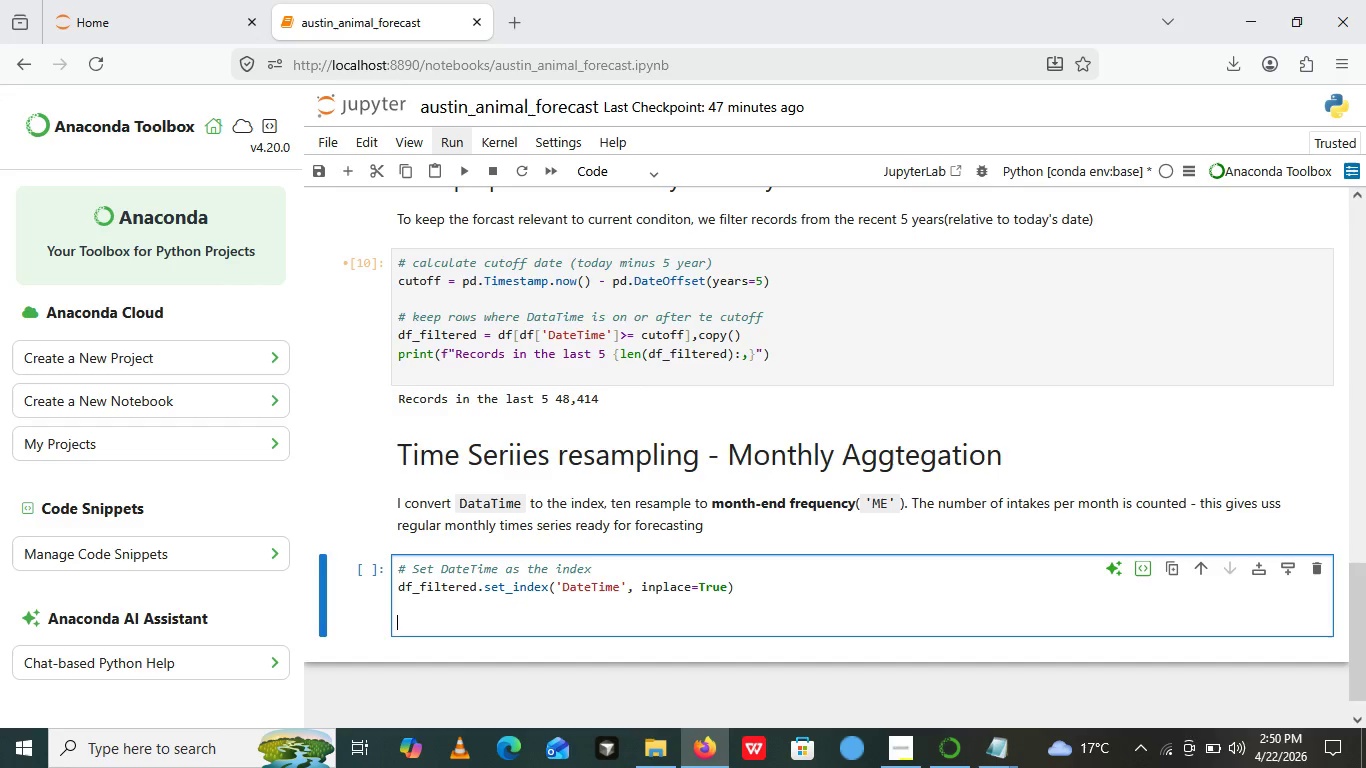 
type(# resample to monthly)
 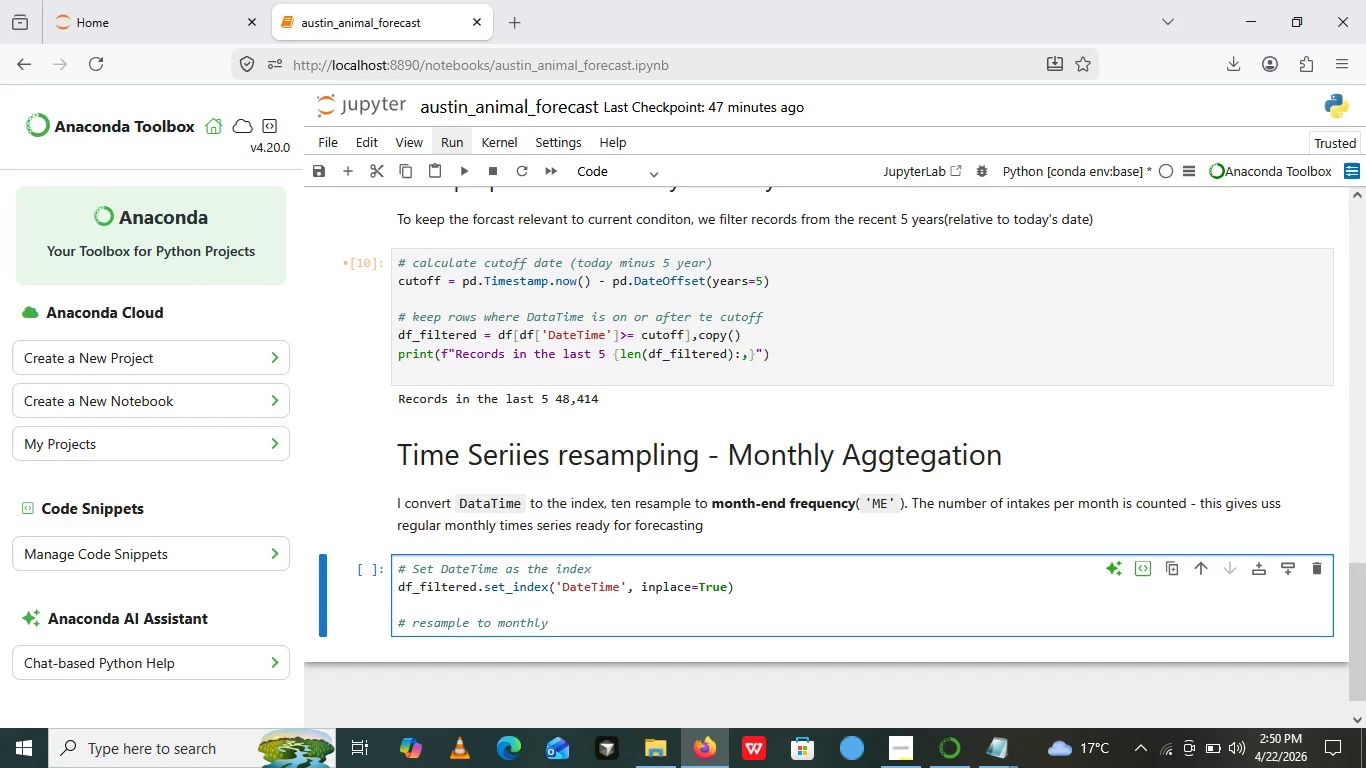 
type( frequenct)
key(Backspace)
type(y , counting)
 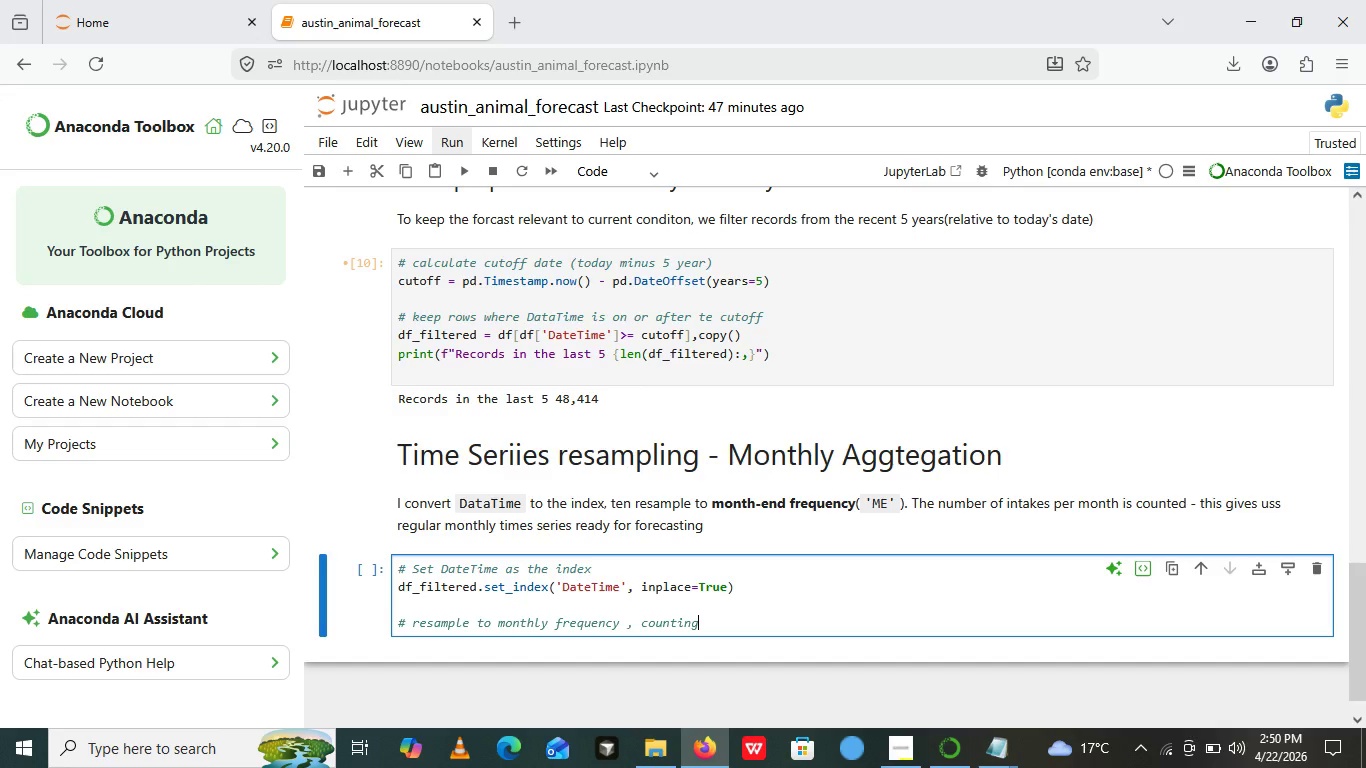 
wait(5.39)
 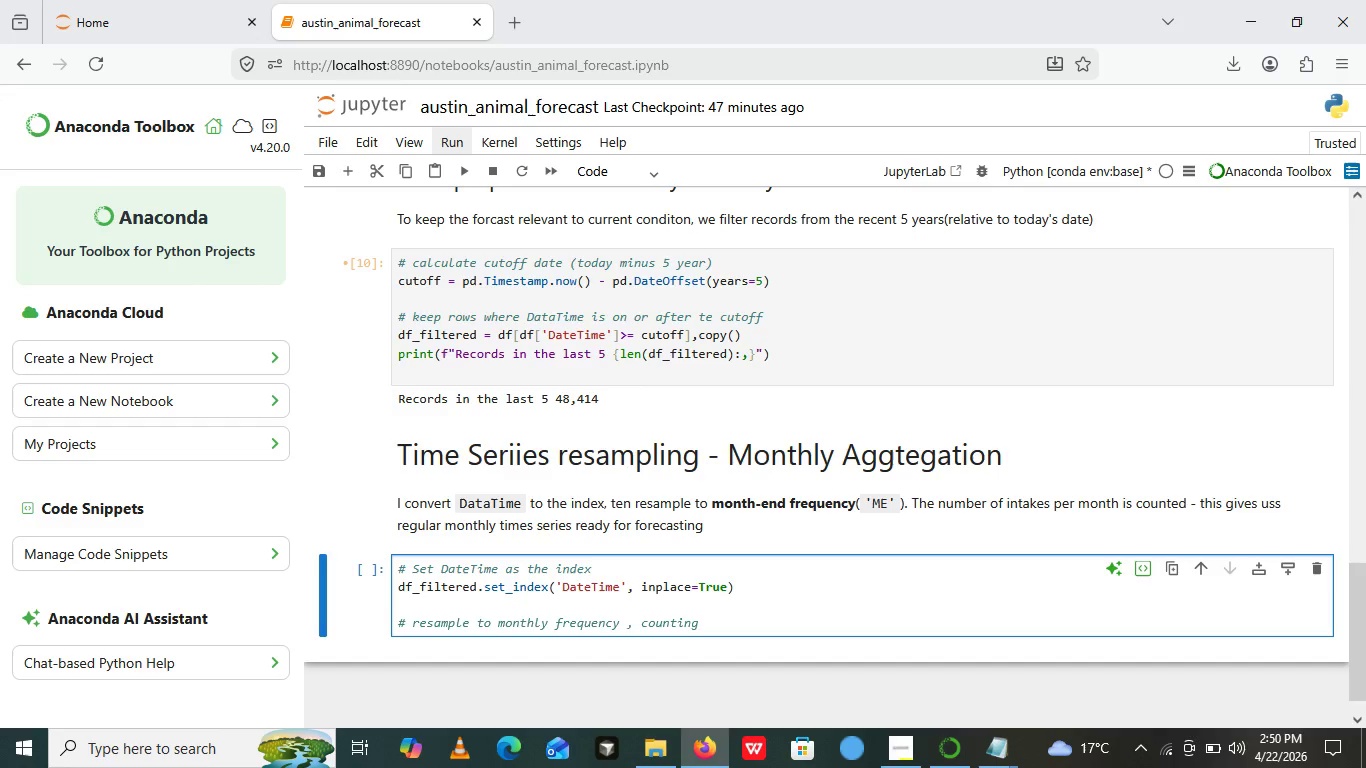 
type( the number of intakes per  month)
 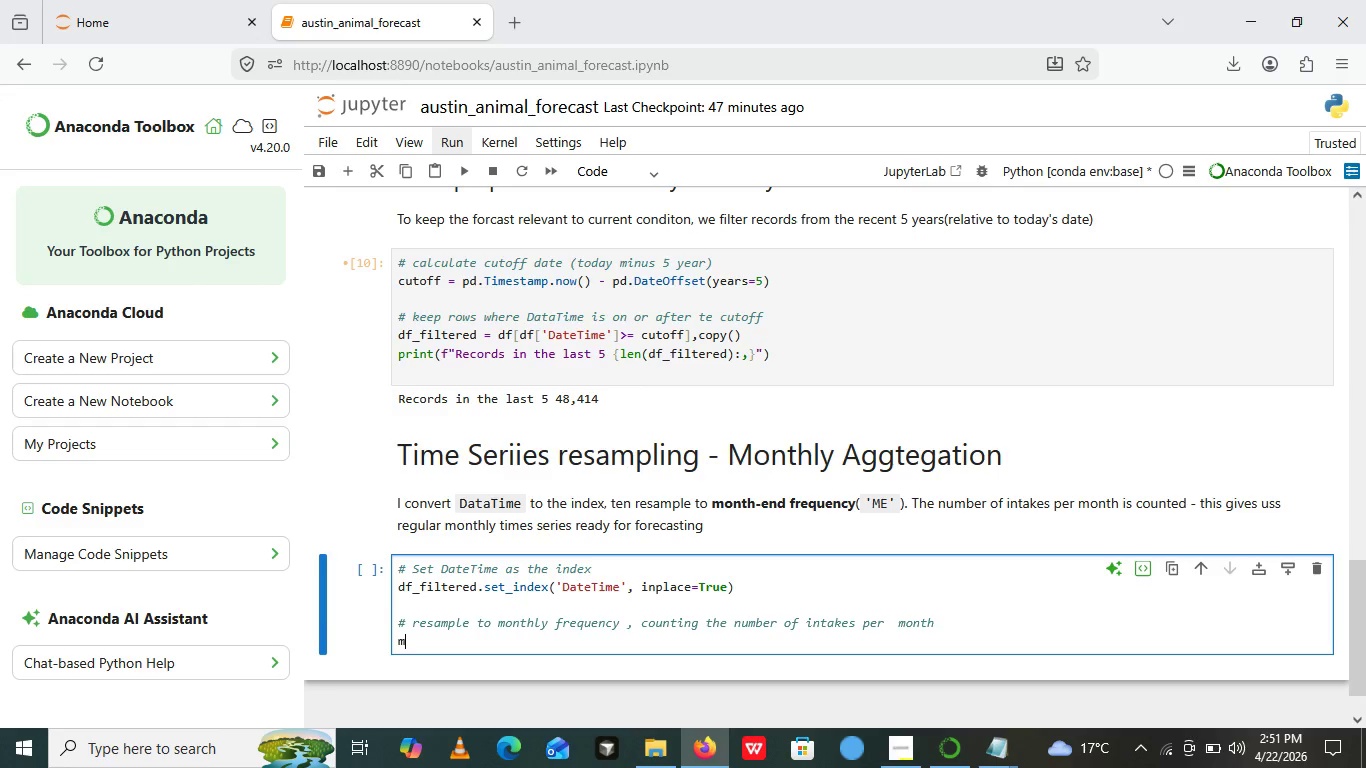 
key(Enter)
 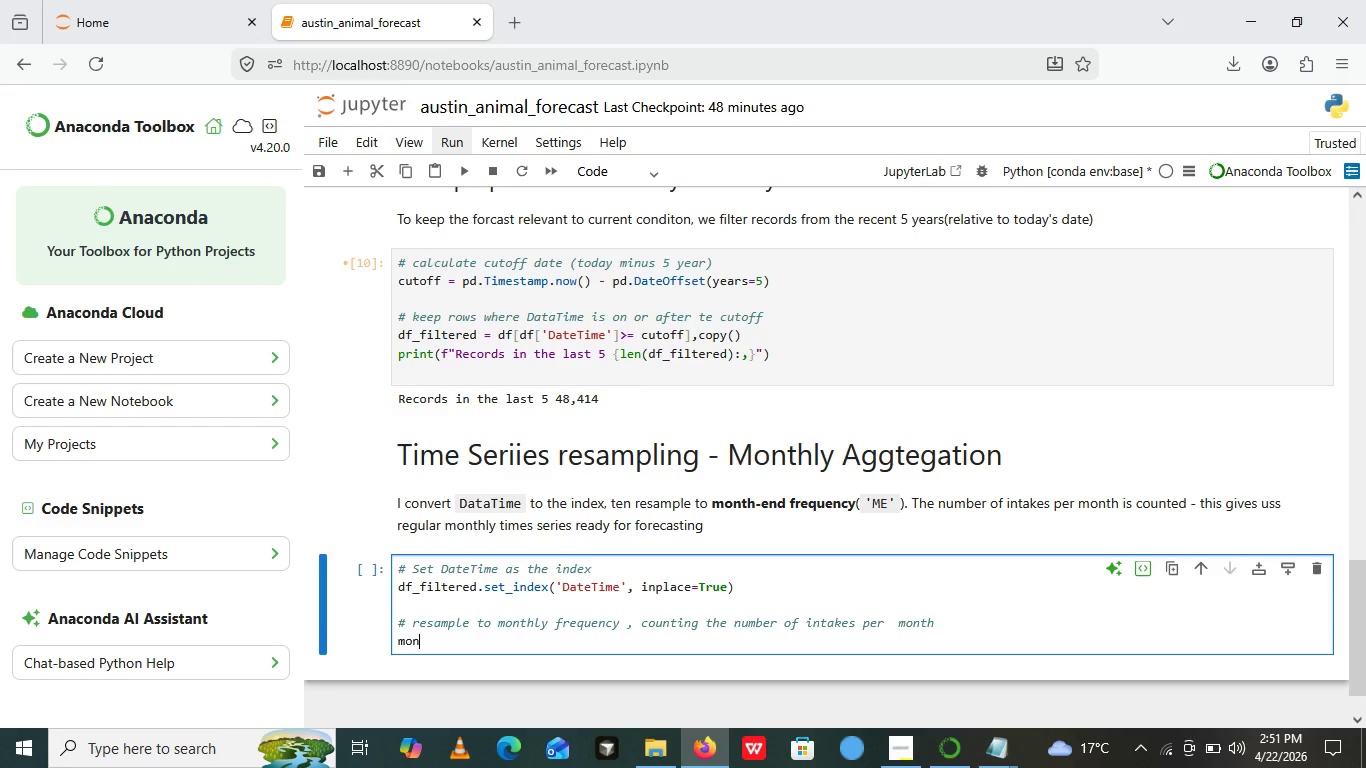 
type(month_intakes = df_filtered.resampled)
key(Backspace)
type(())
 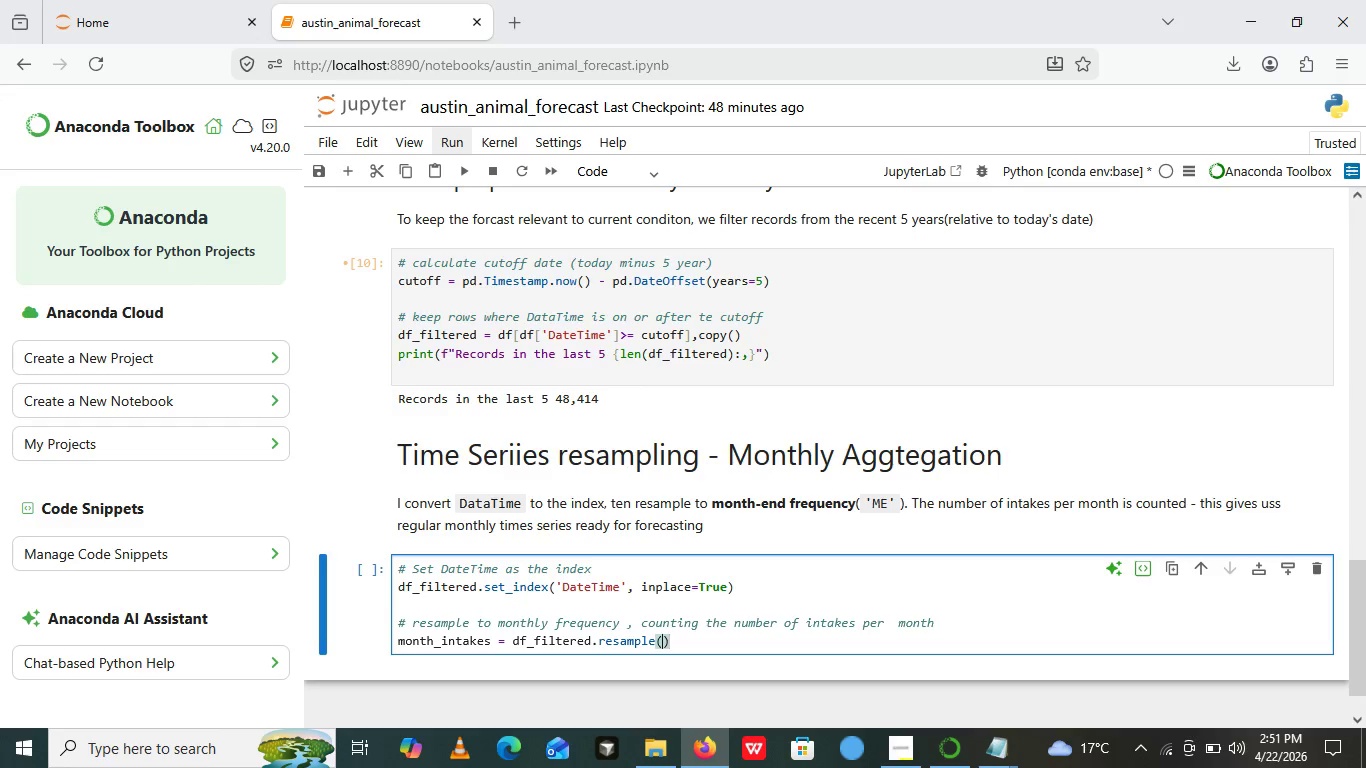 
key(ArrowLeft)
 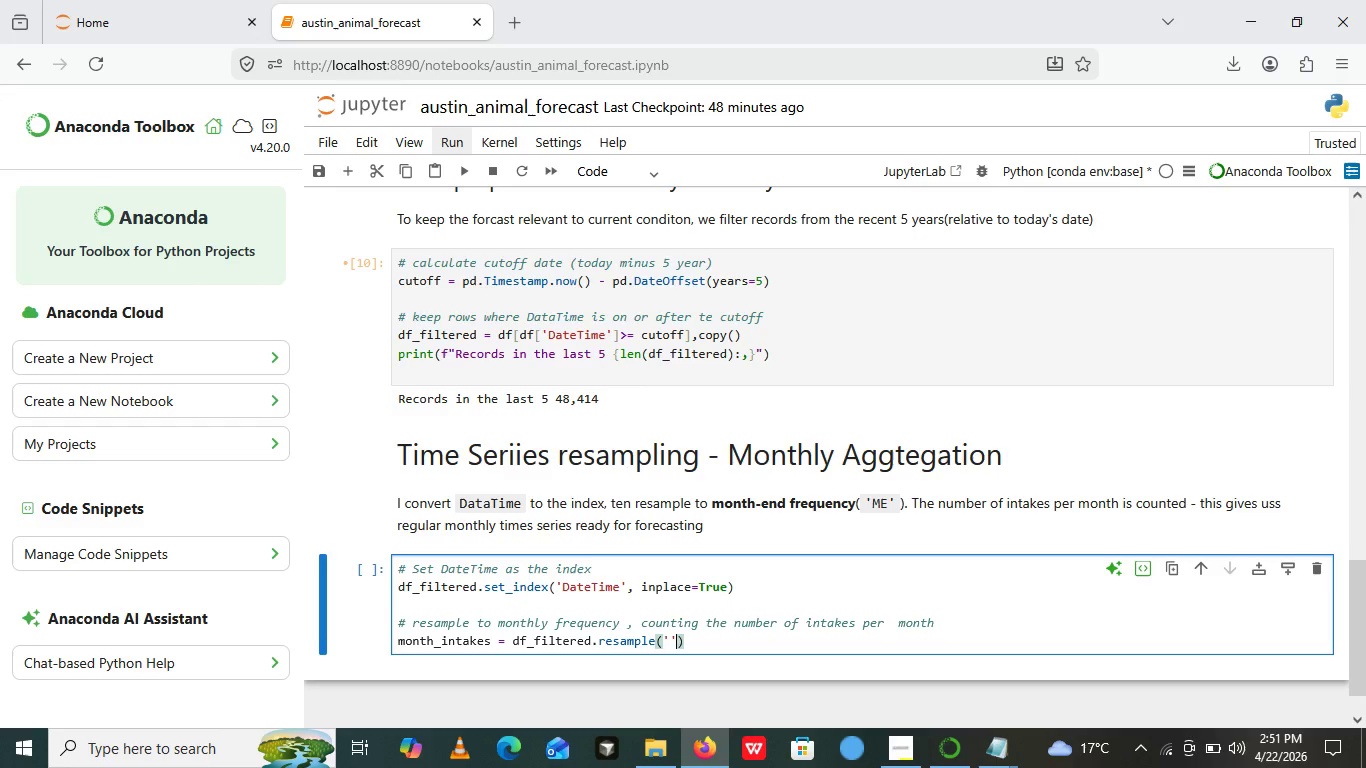 
key(Quote)
 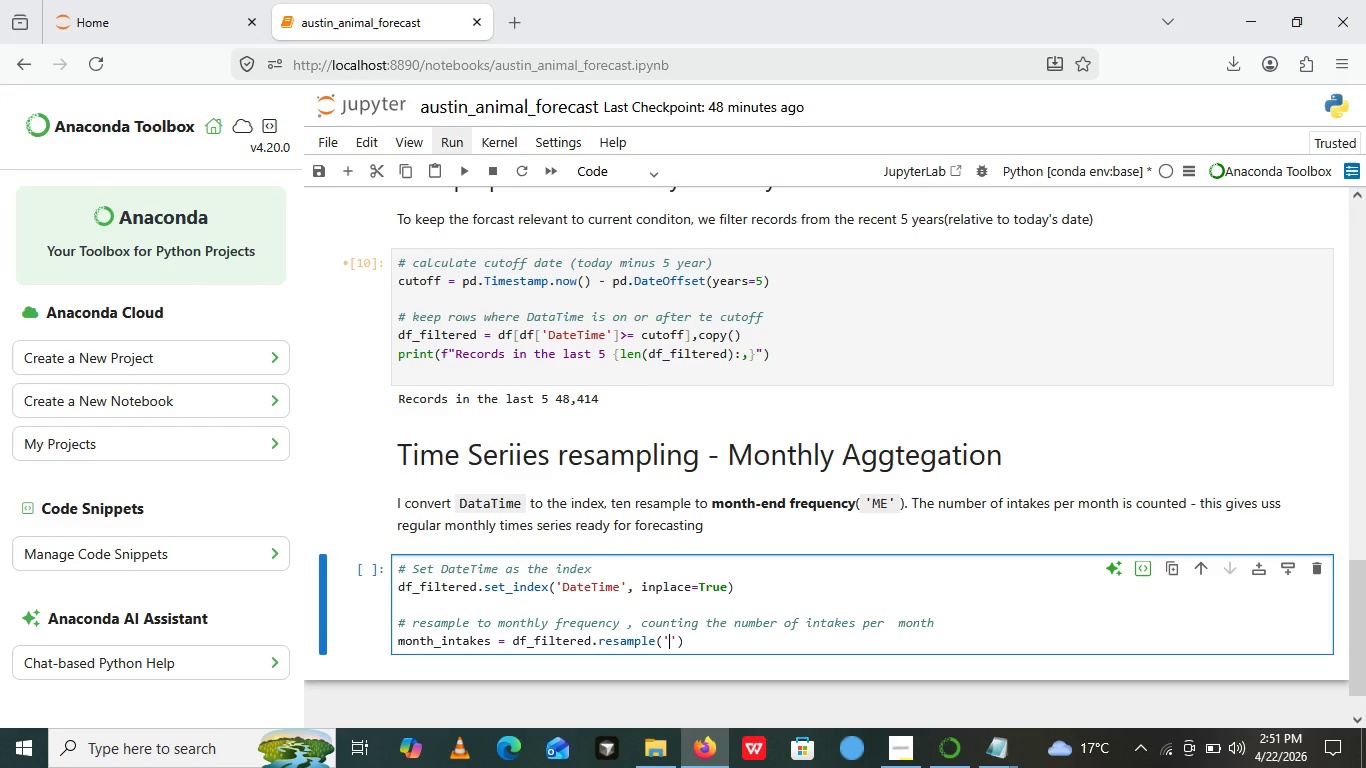 
key(Quote)
 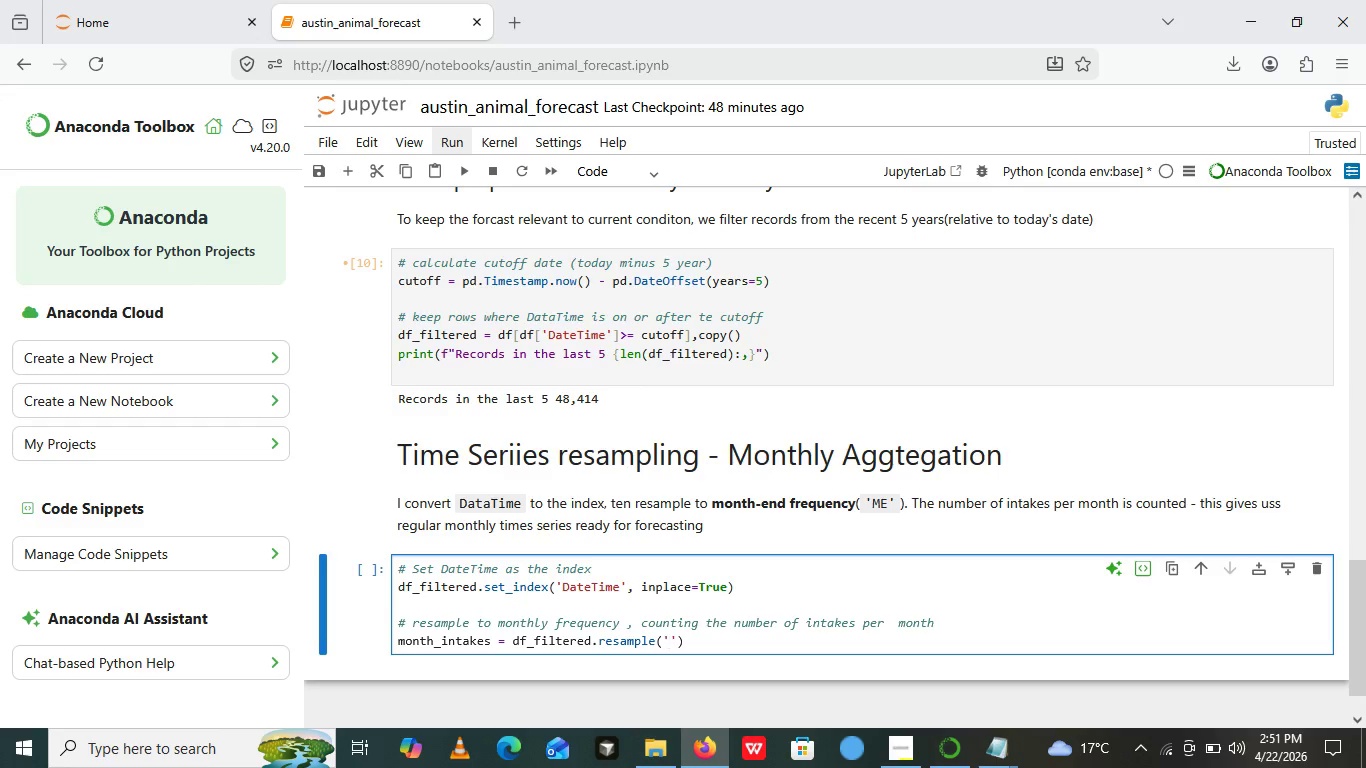 
key(ArrowLeft)
 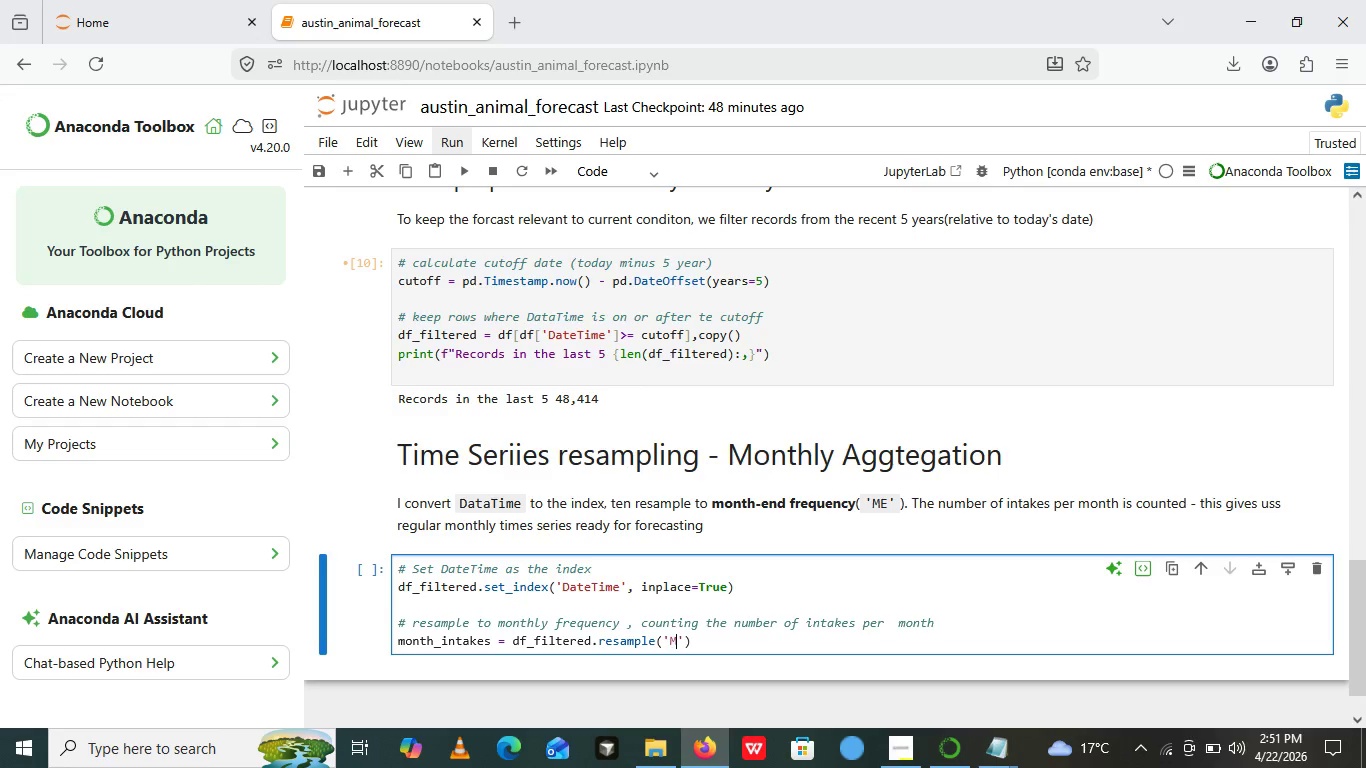 
type(Me)
key(Backspace)
type(E)
 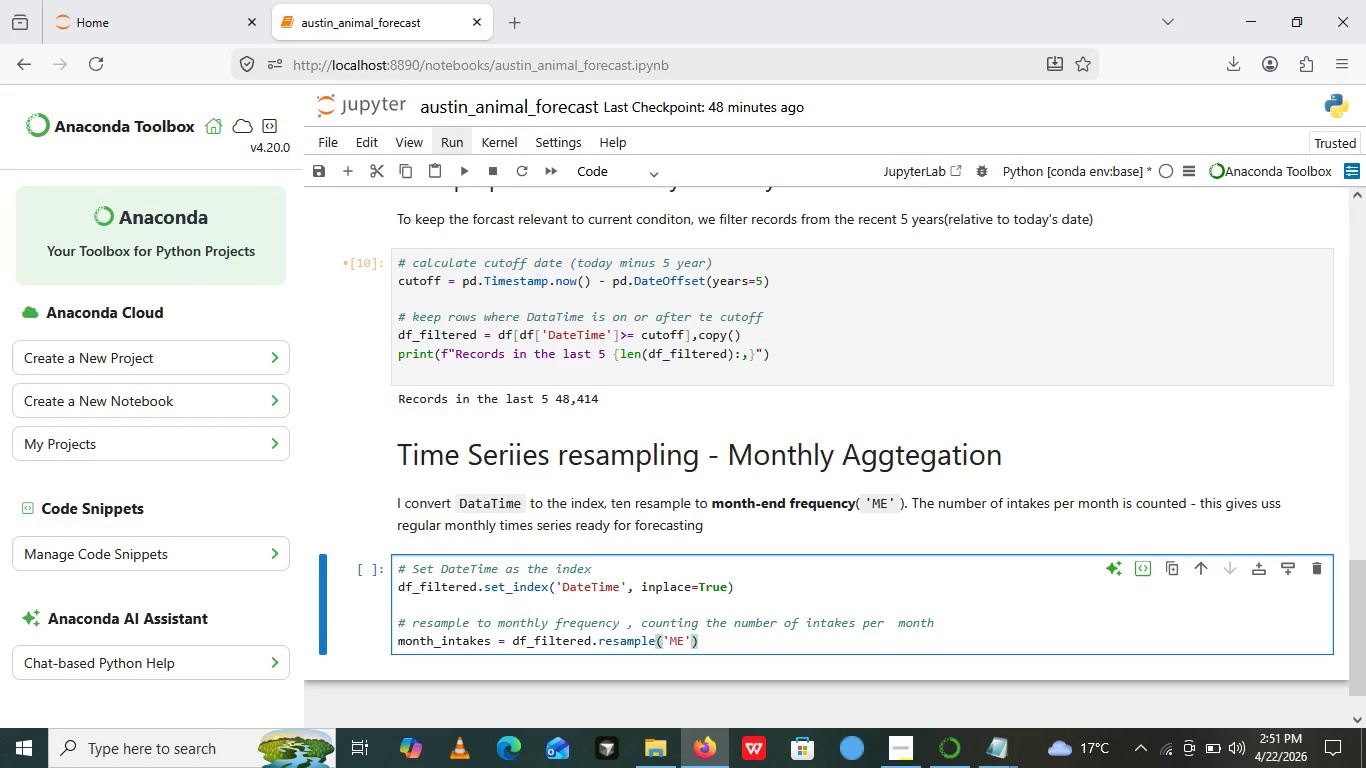 
key(ArrowRight)
 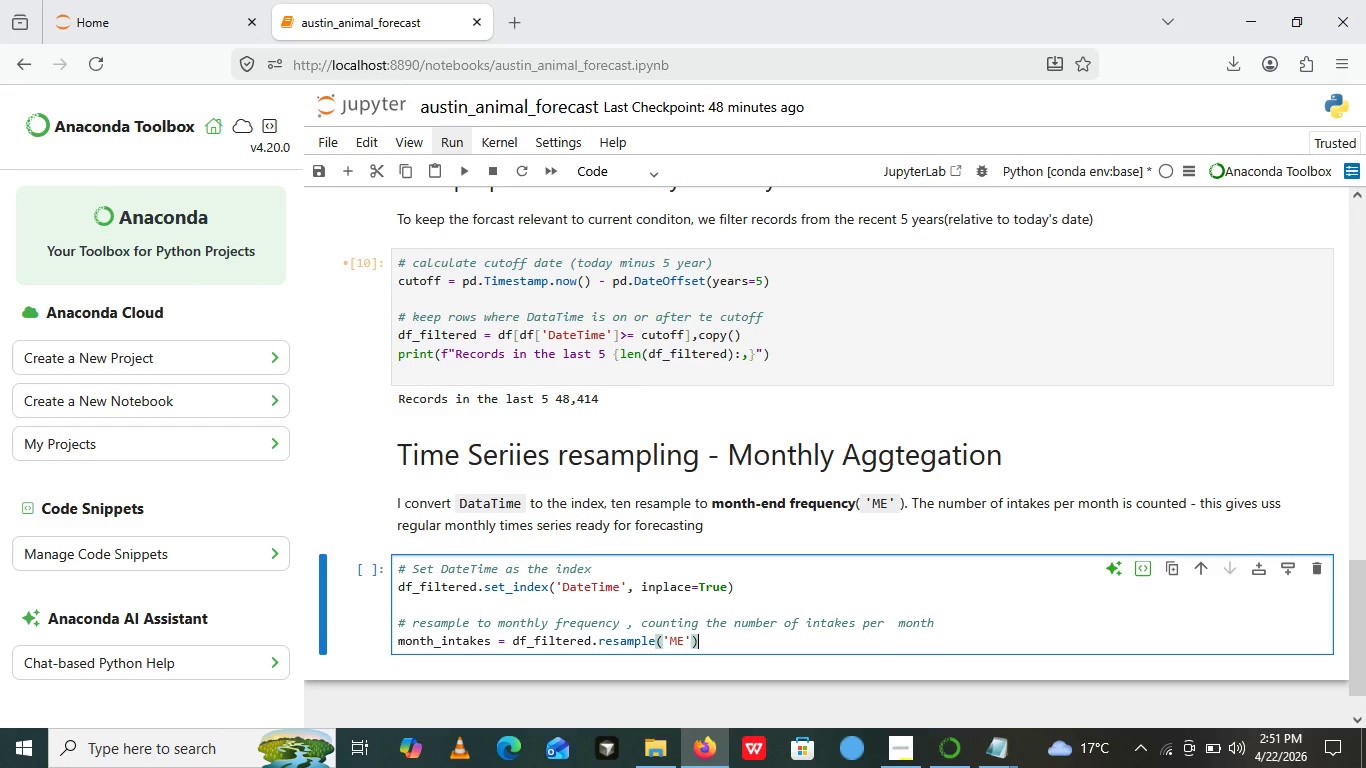 
key(ArrowRight)
 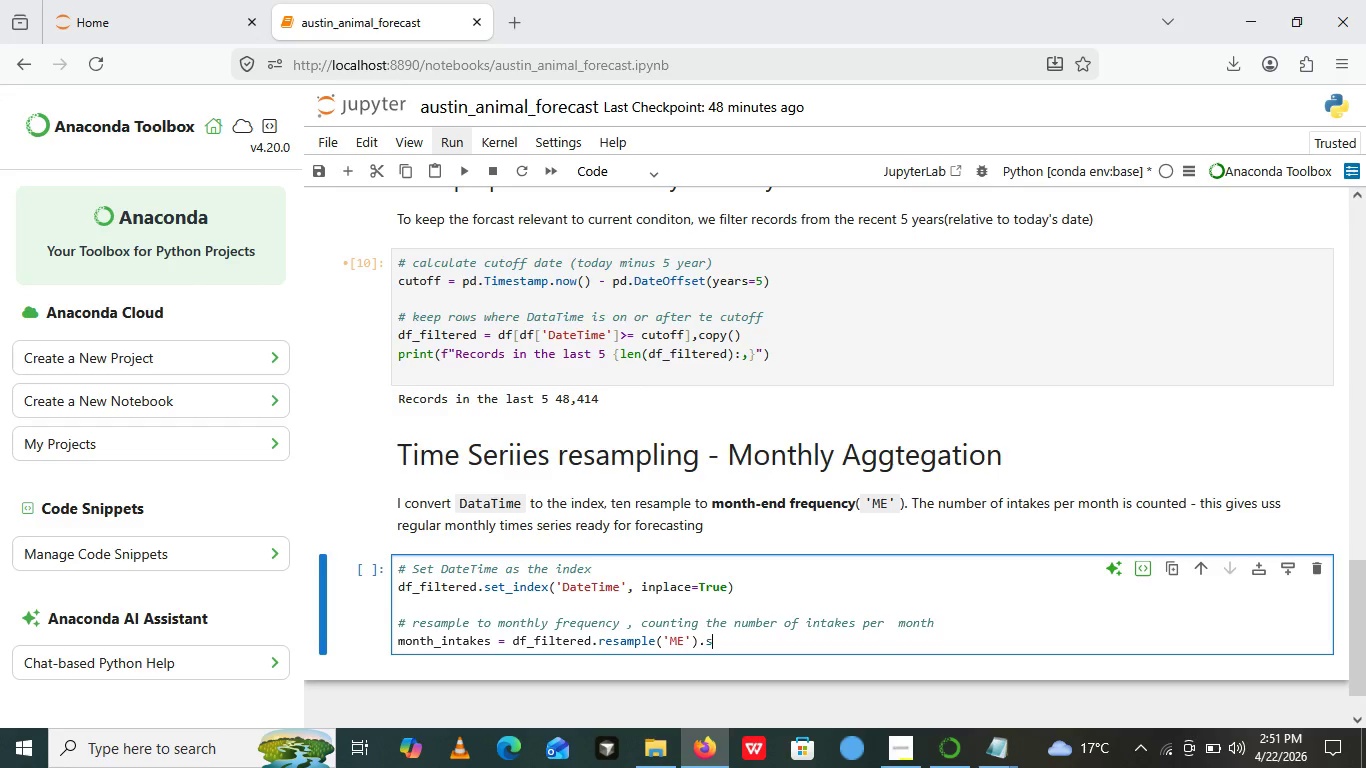 
type(.size)
 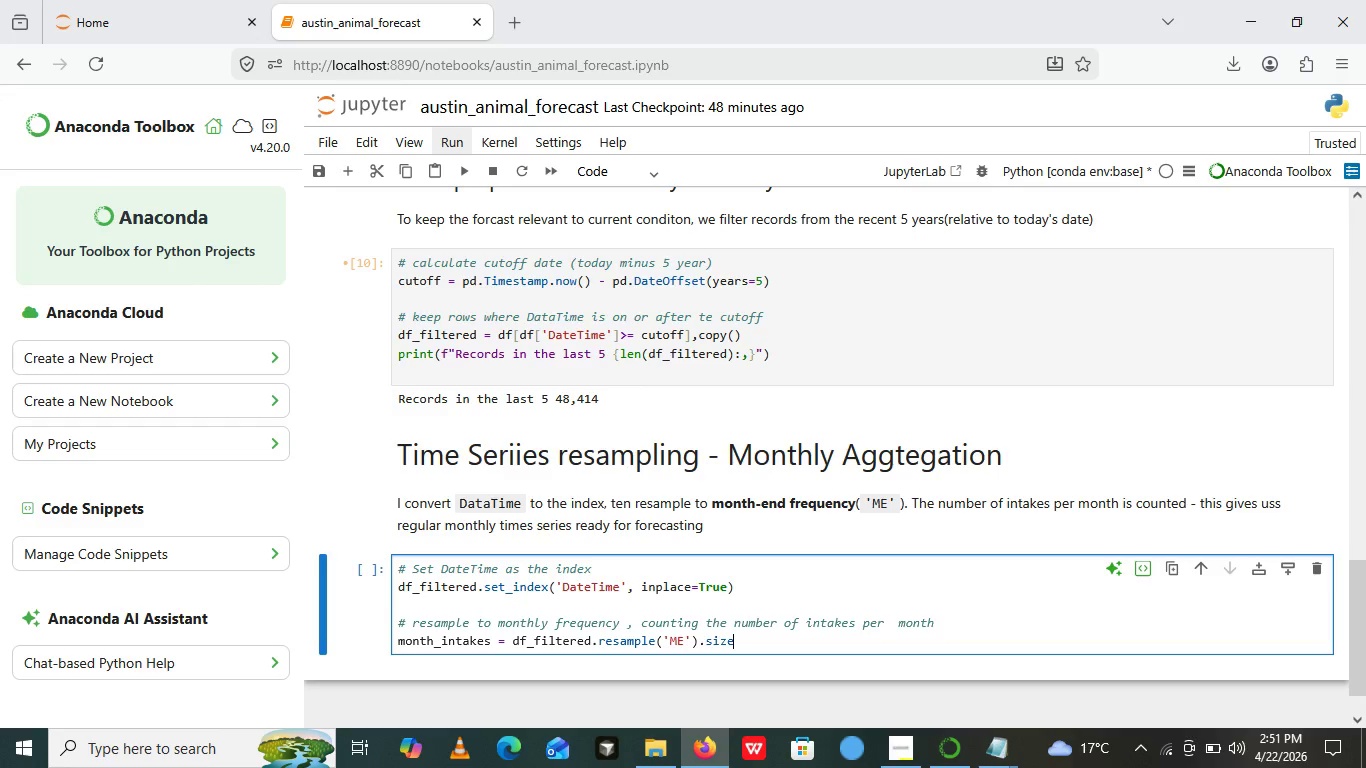 
type(())
 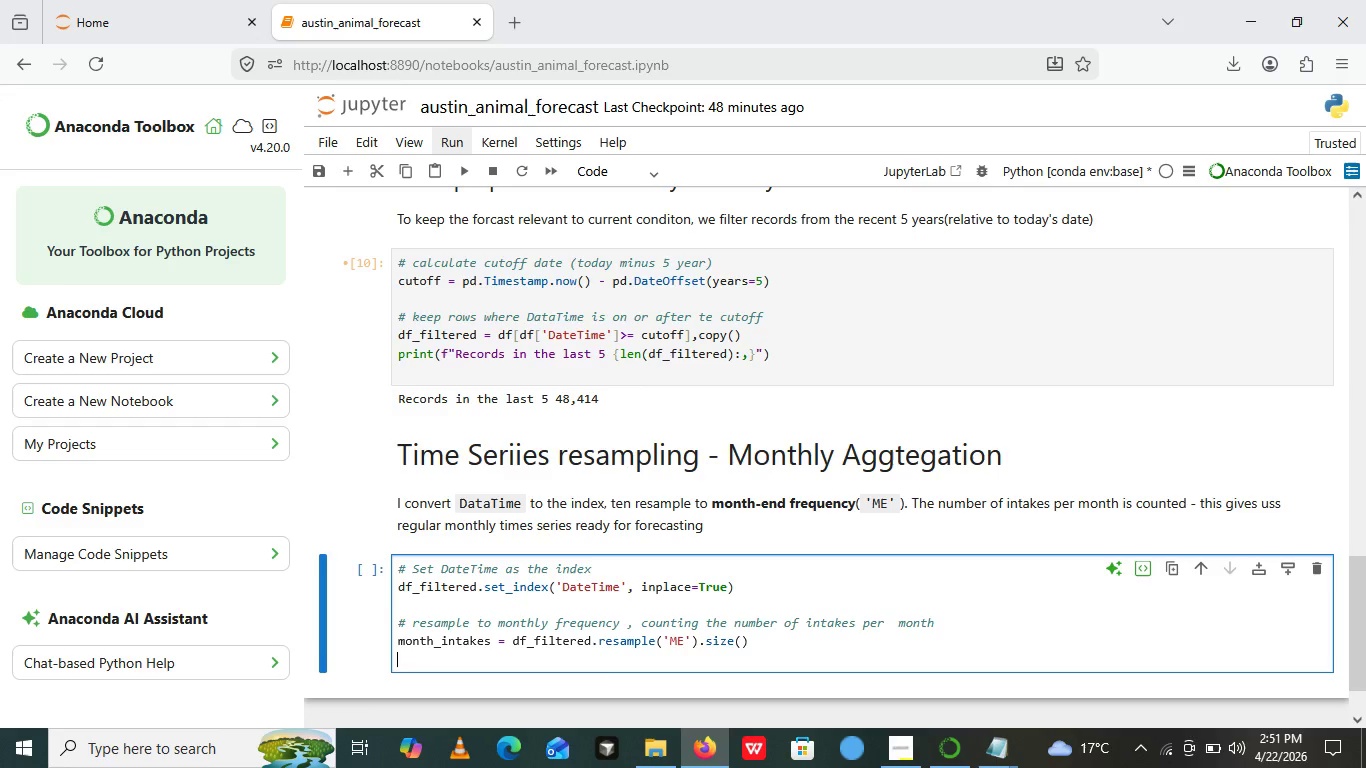 
key(Enter)
 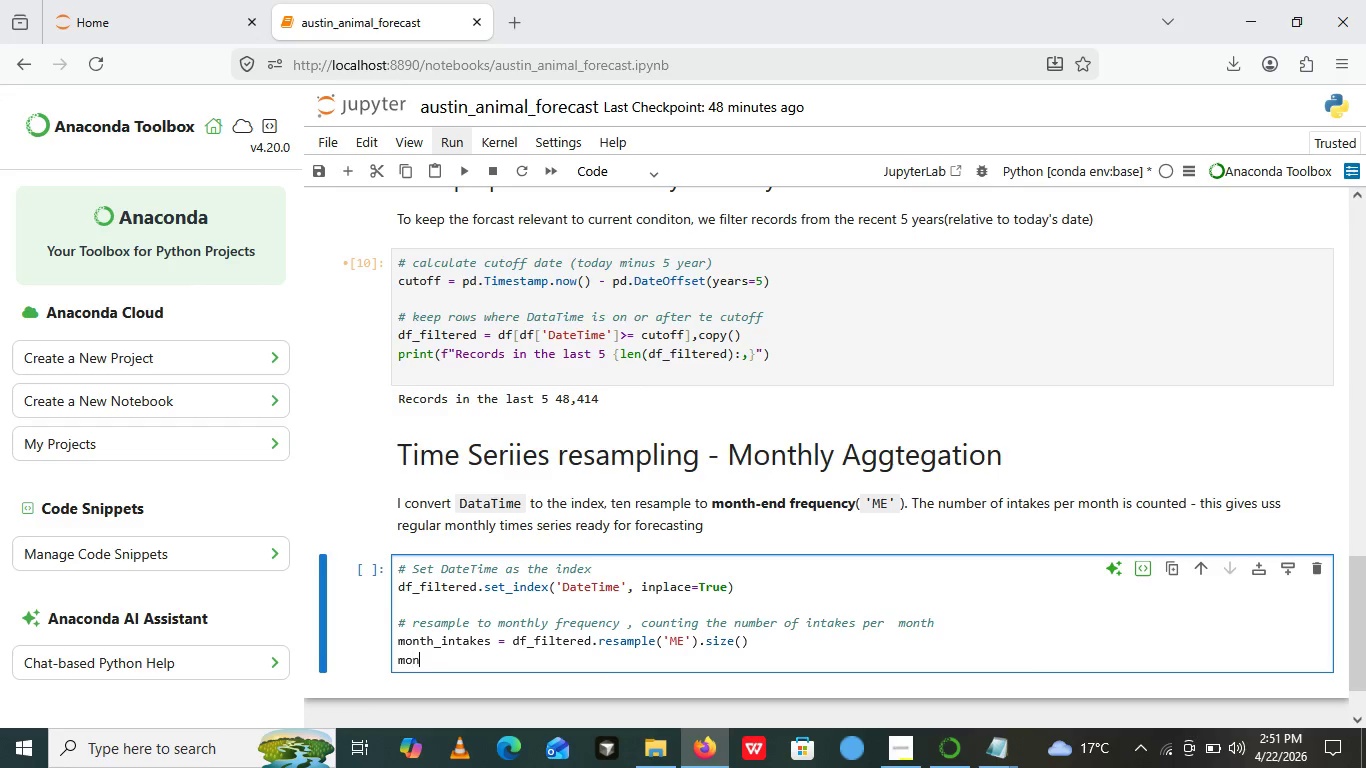 
type(monthlu)
key(Backspace)
type(y)
 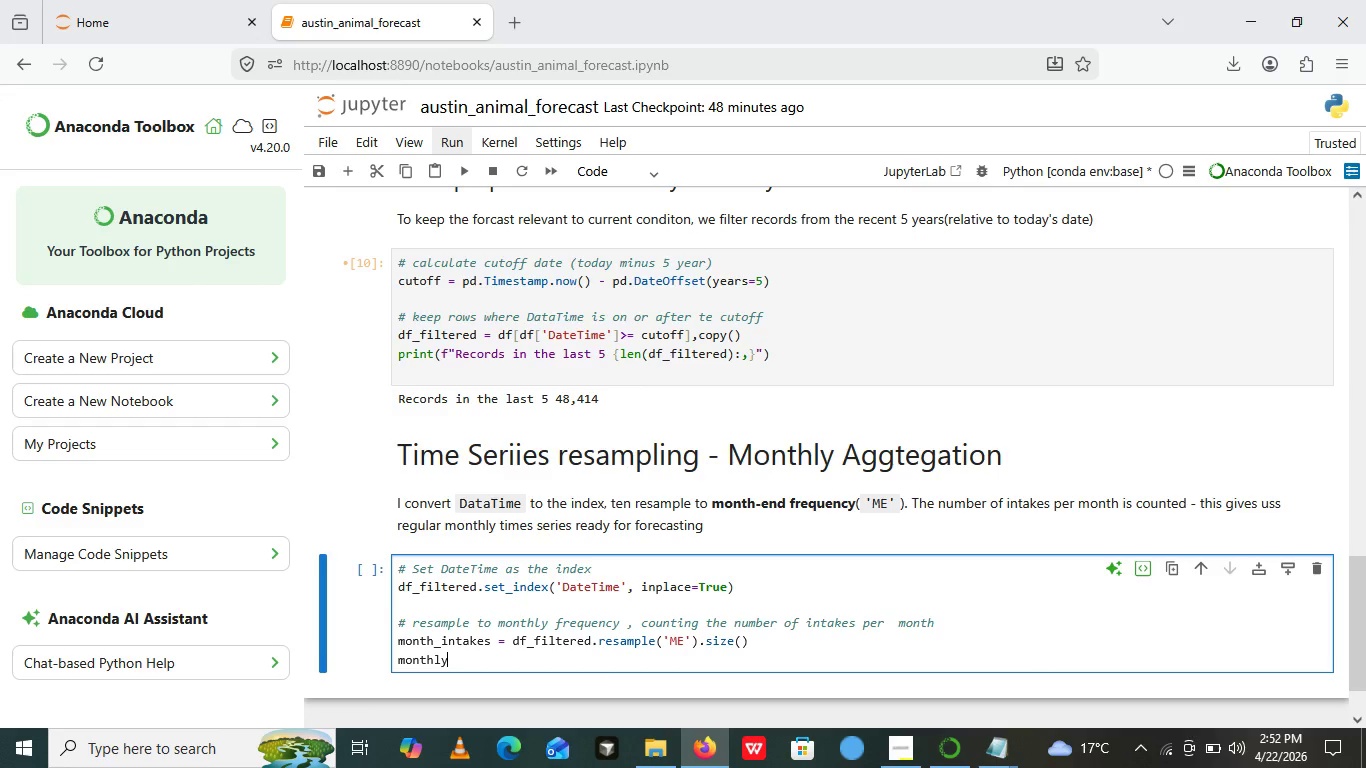 
type(_intake )
key(Backspace)
type(.nme )
 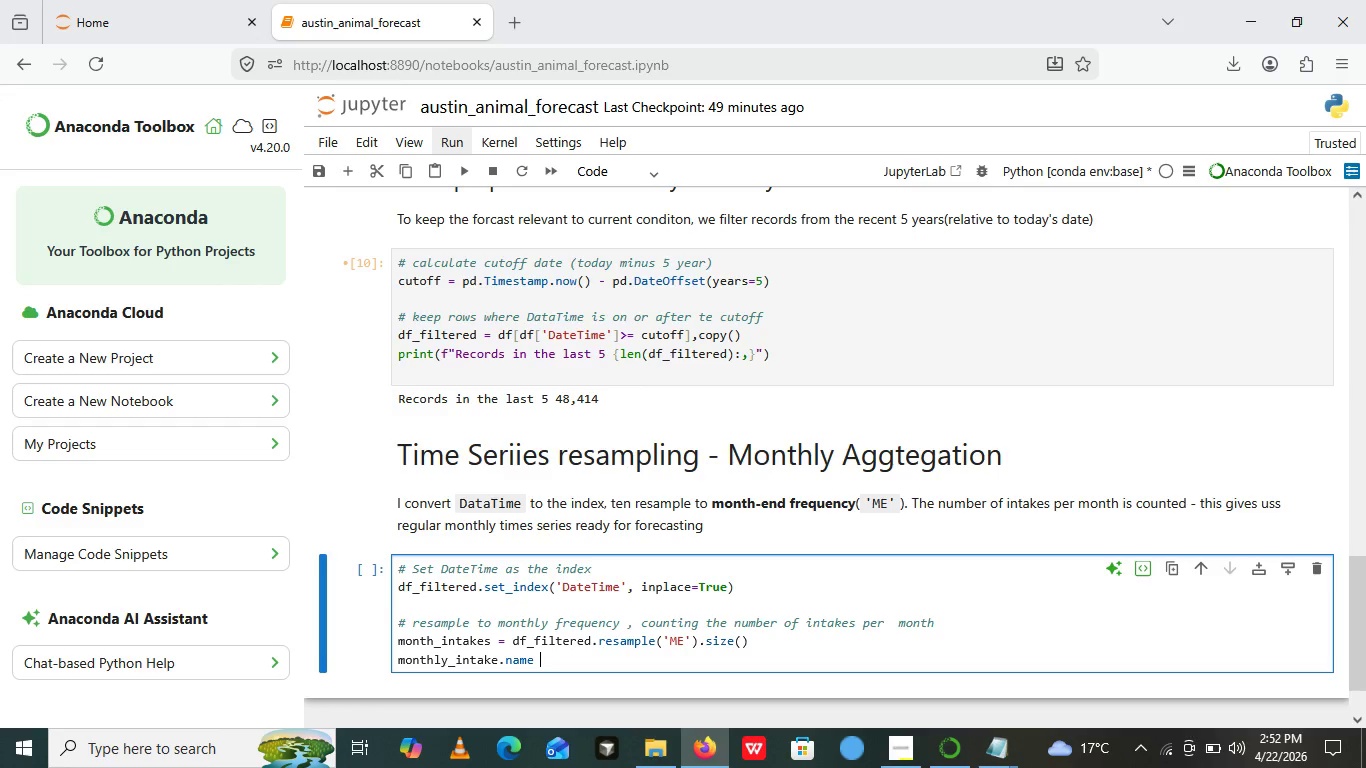 
key(Space)
 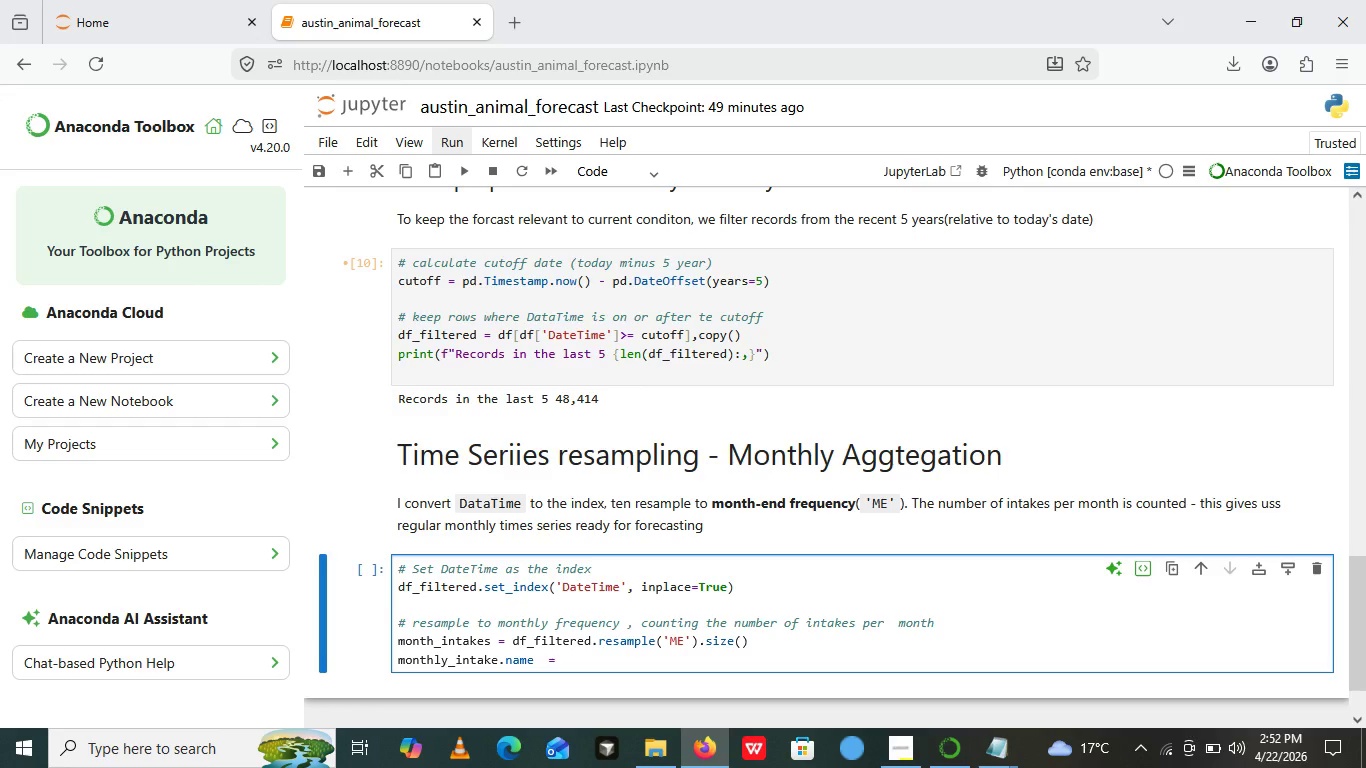 
key(Equal)
 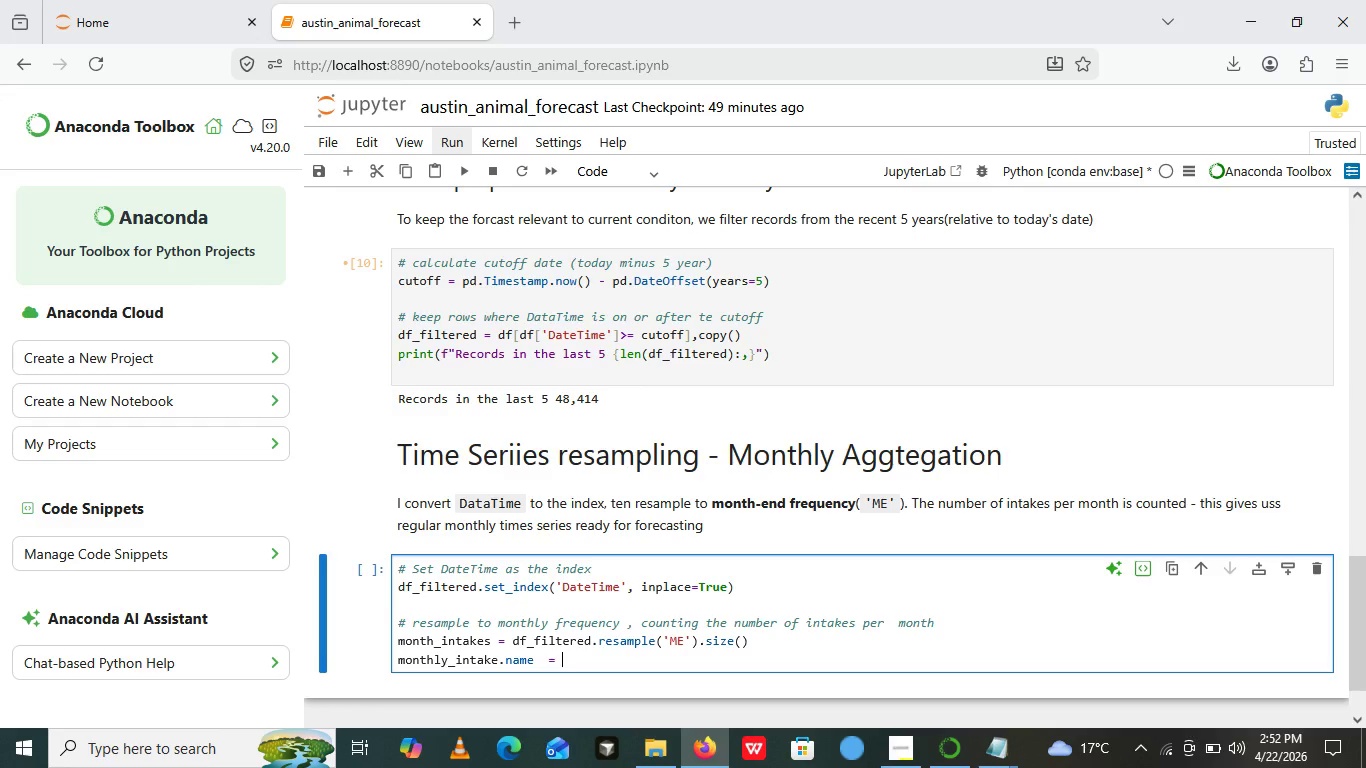 
key(Space)
 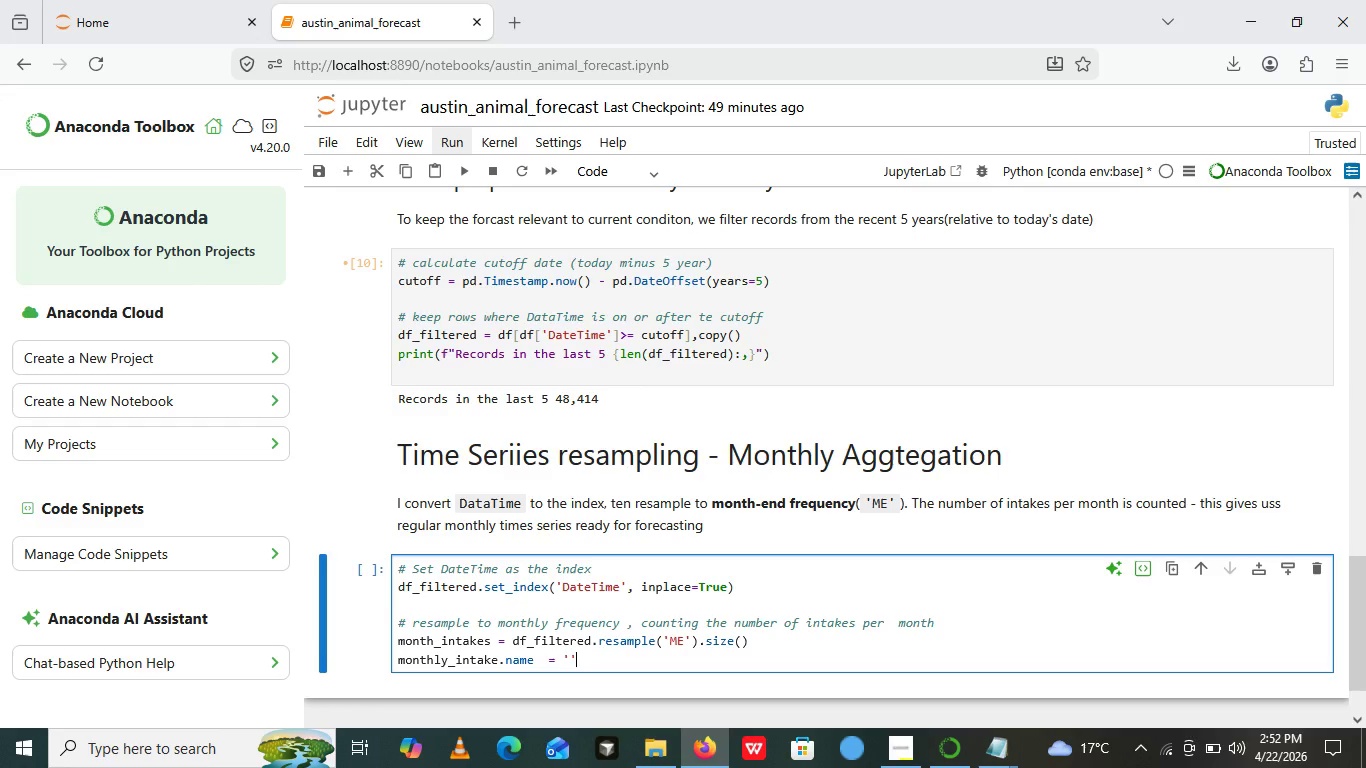 
key(Quote)
 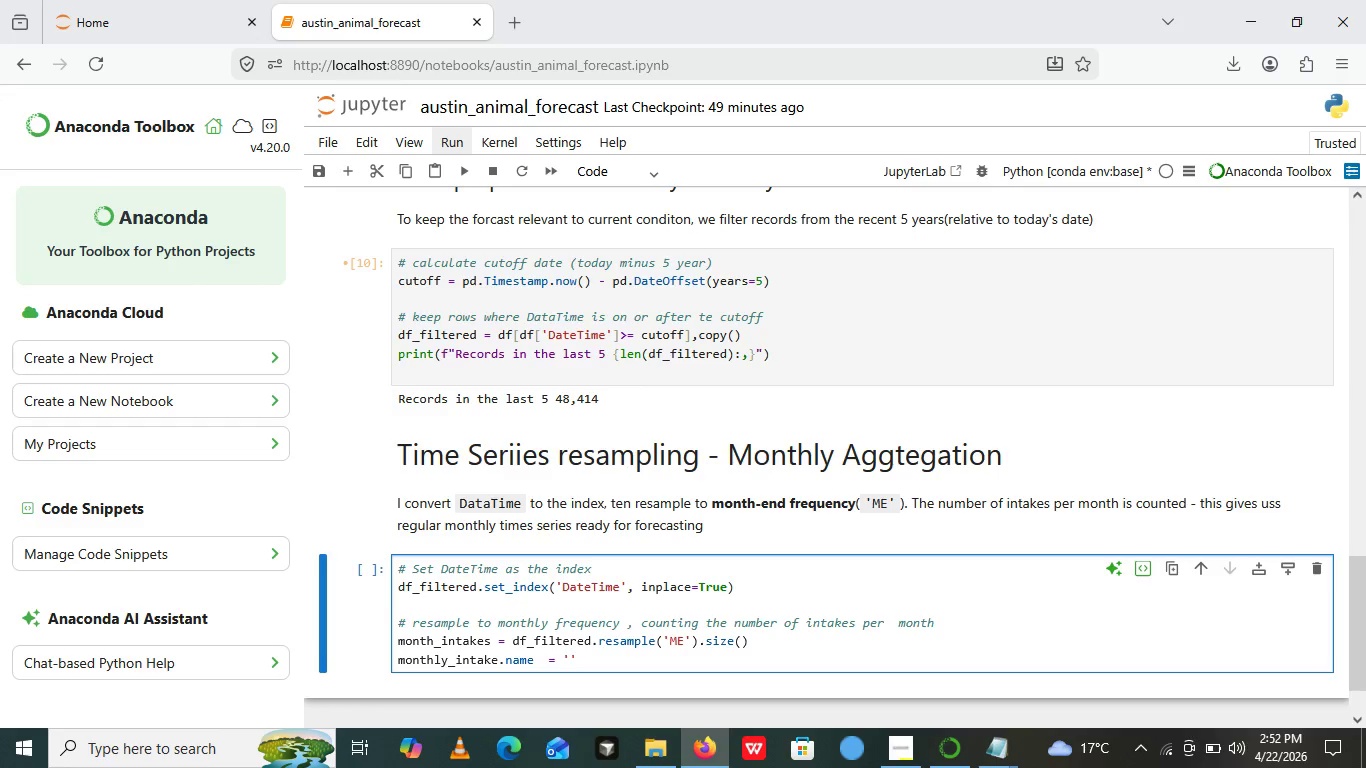 
key(Quote)
 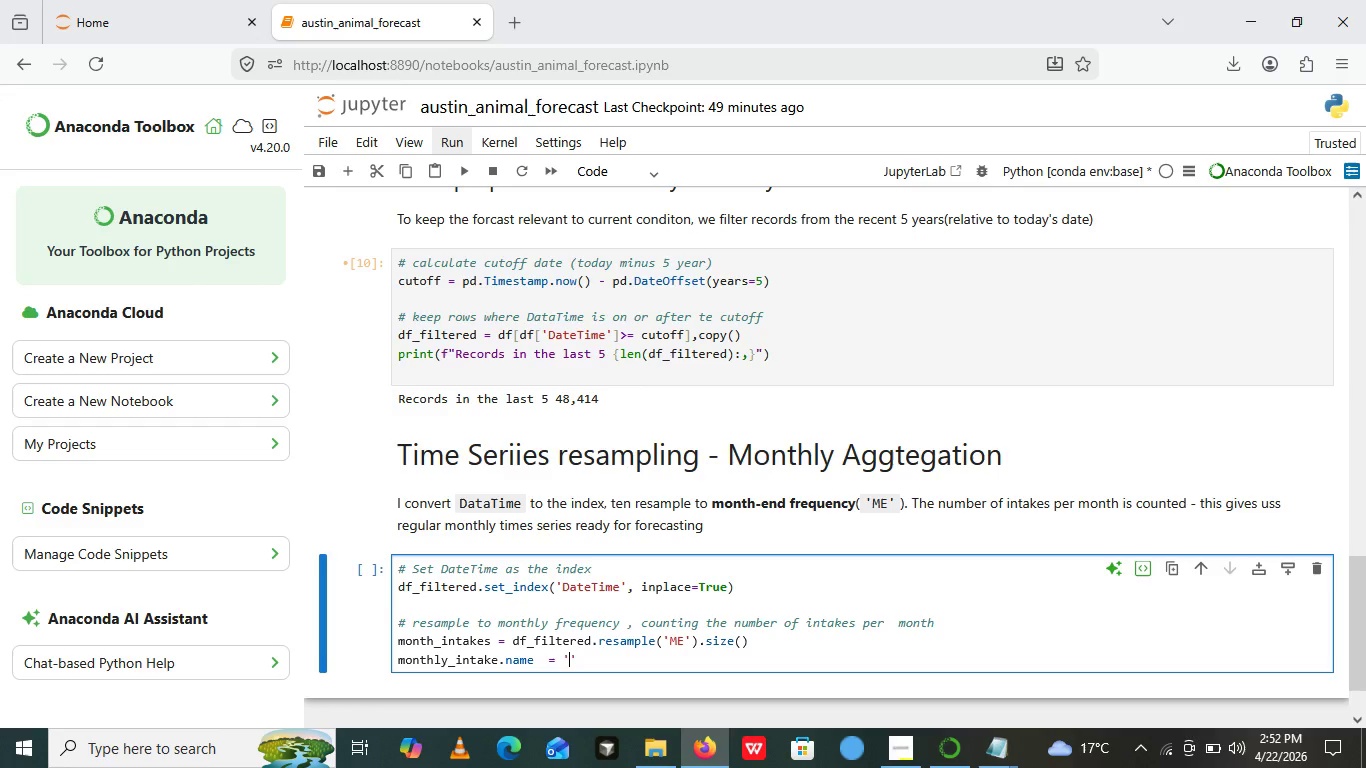 
key(ArrowLeft)
 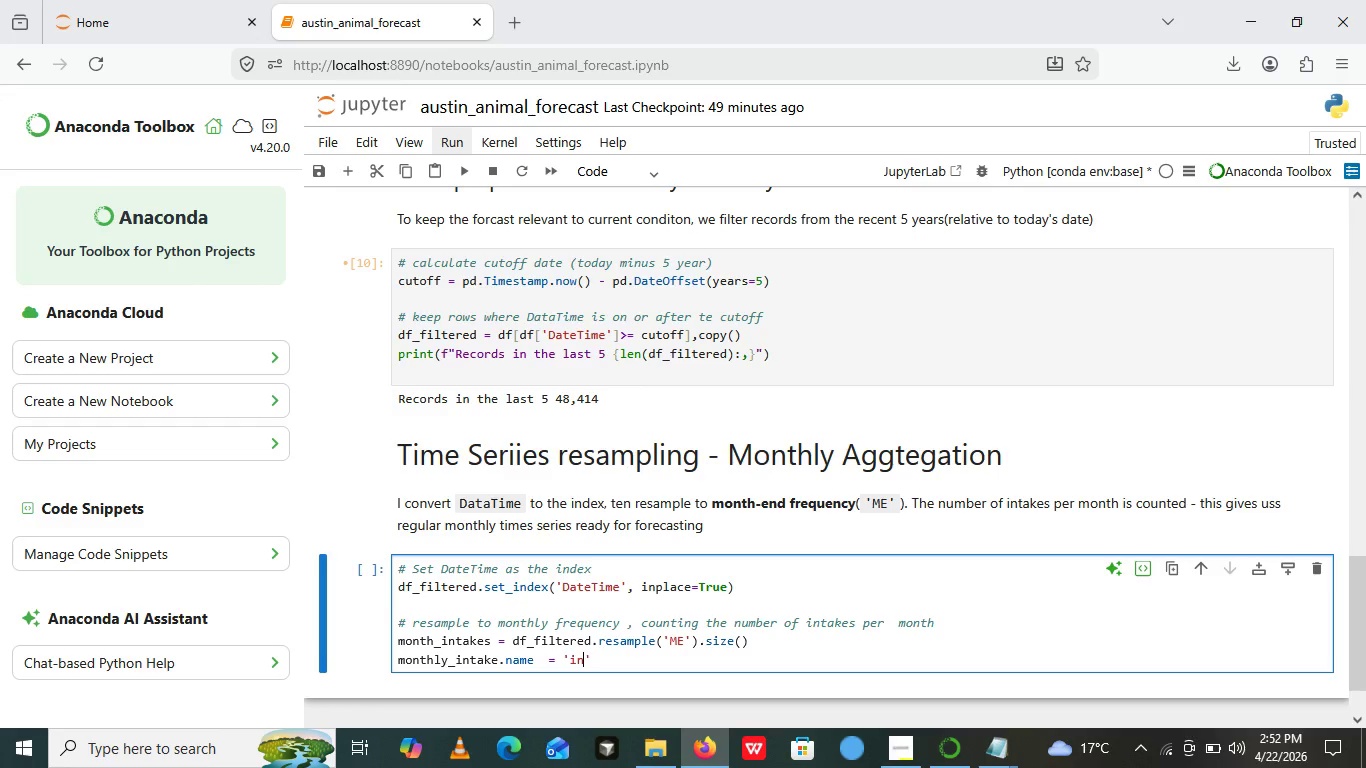 
type(intake_count)
 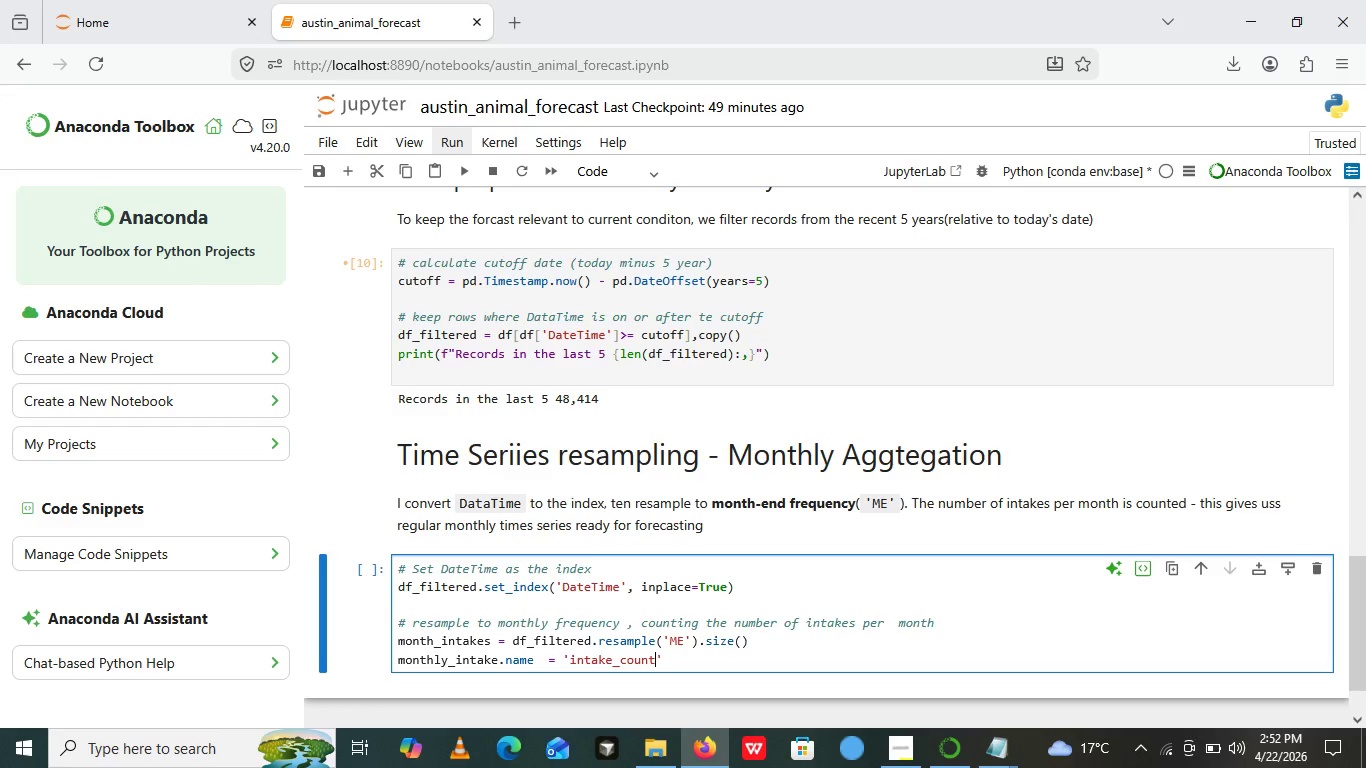 
key(ArrowRight)
 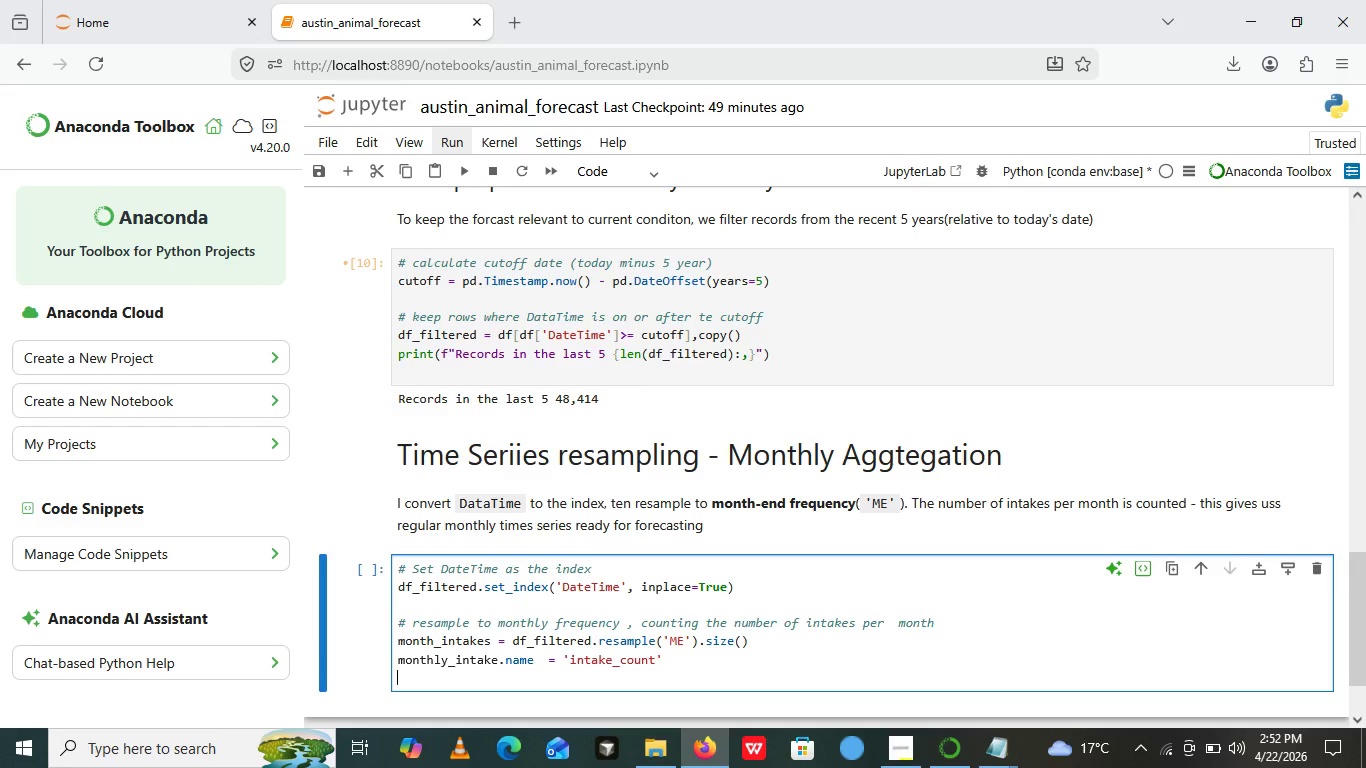 
key(Enter)
 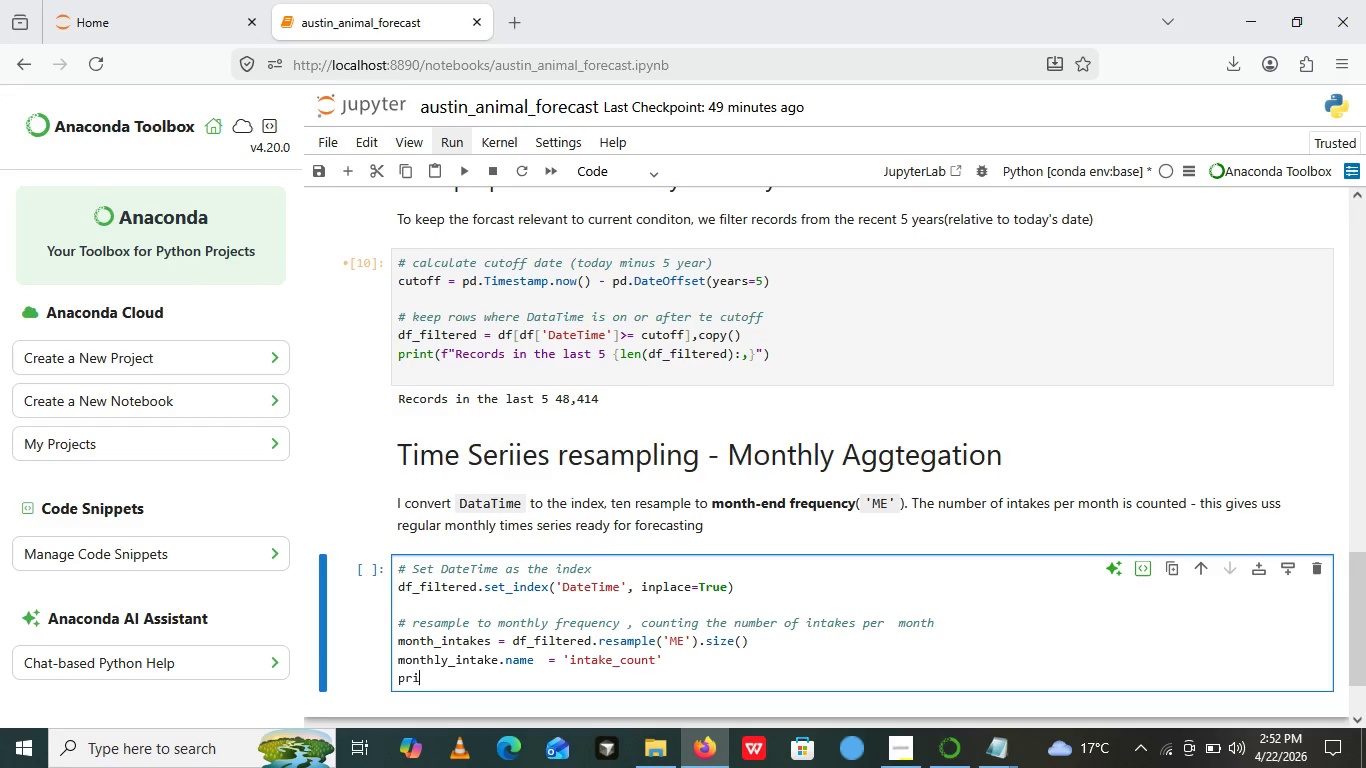 
type(print())
 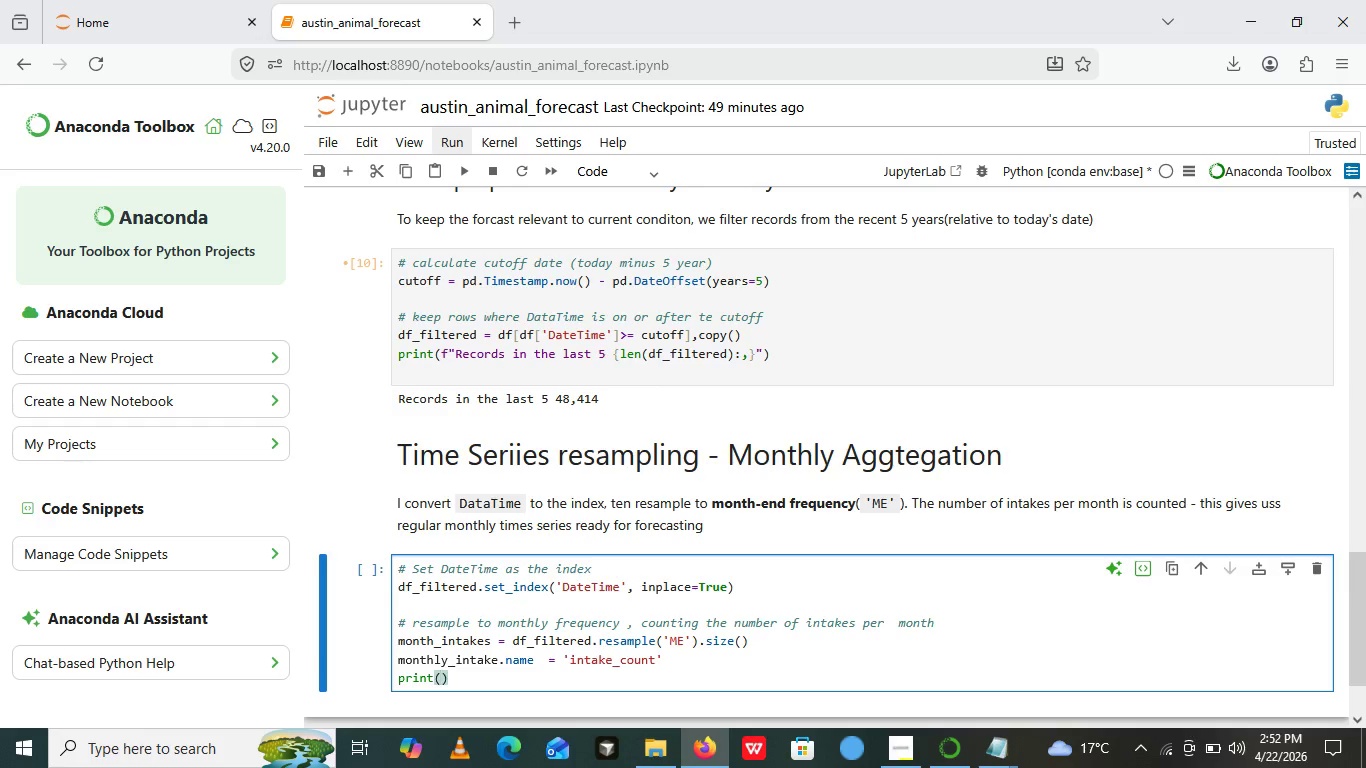 
key(ArrowLeft)
 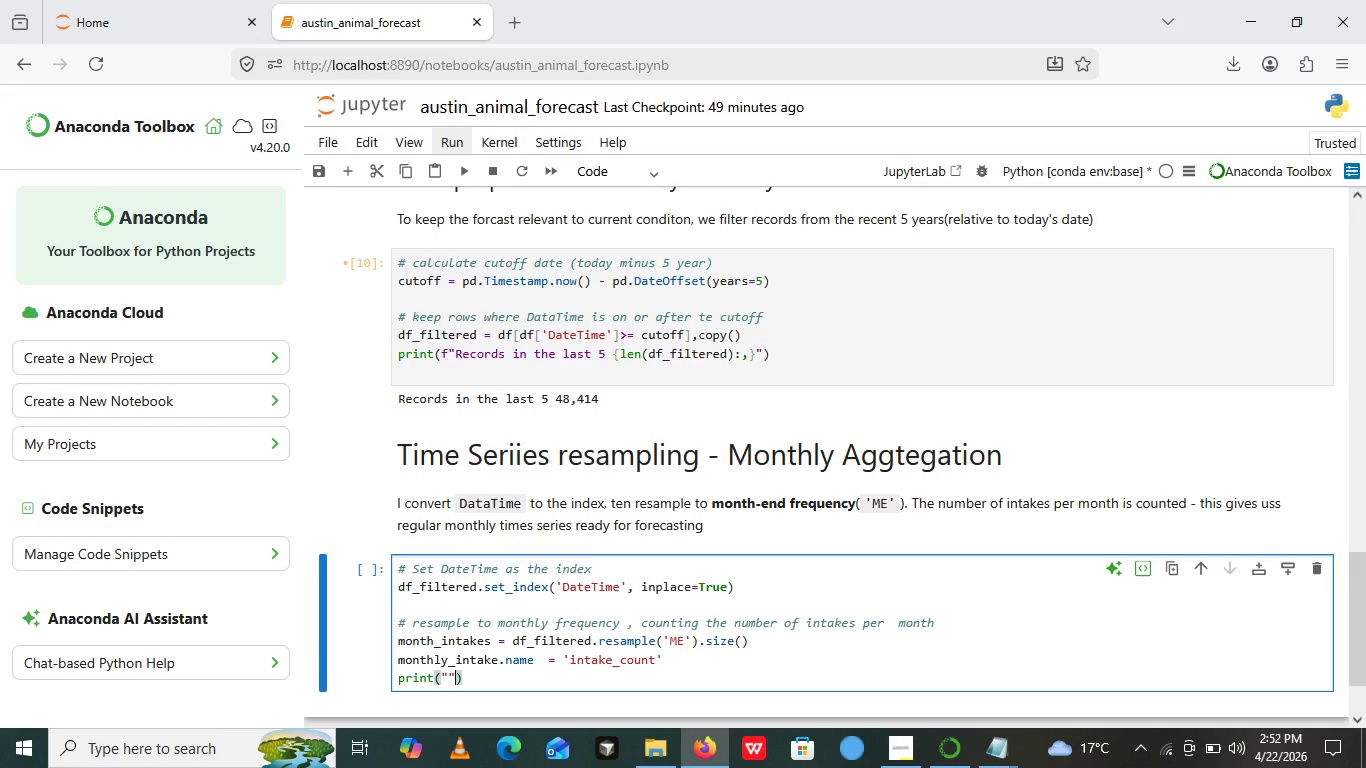 
key(Shift+Quote)
 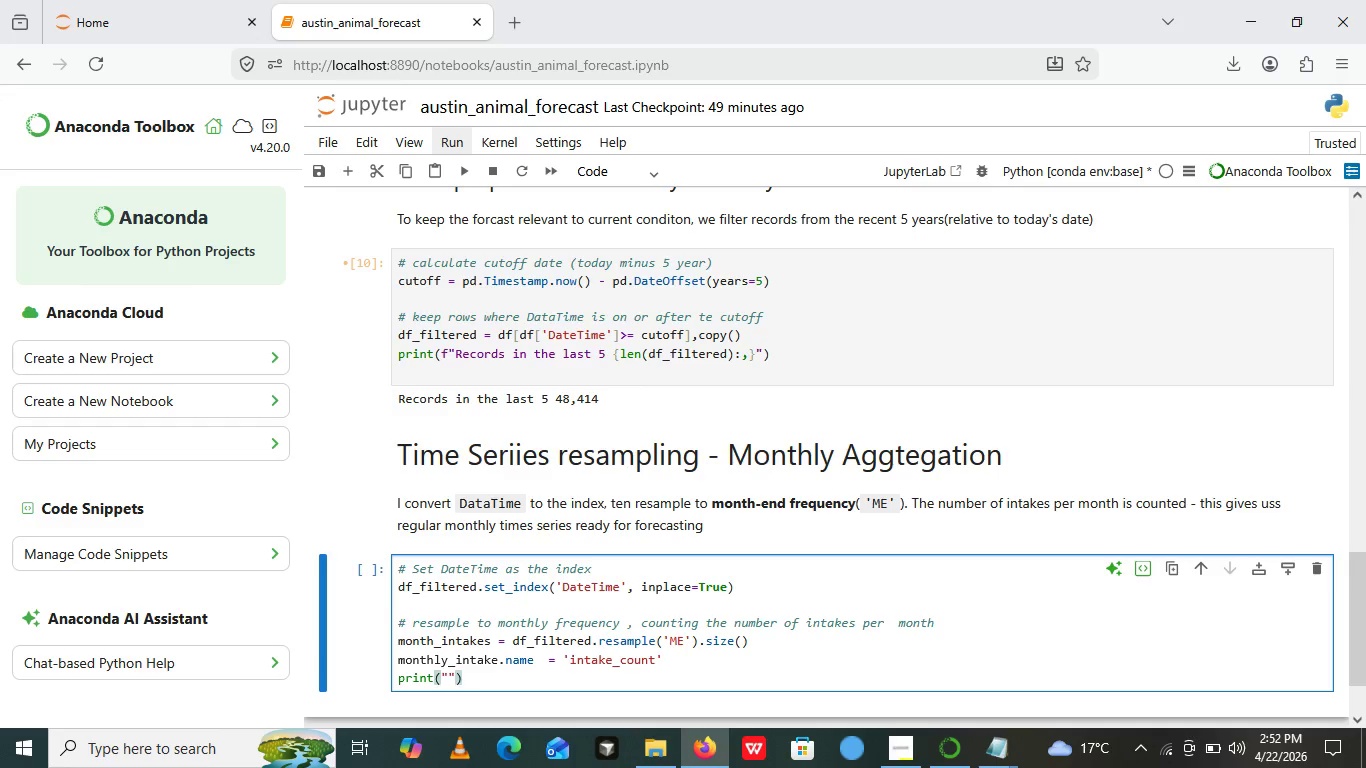 
key(Shift+Quote)
 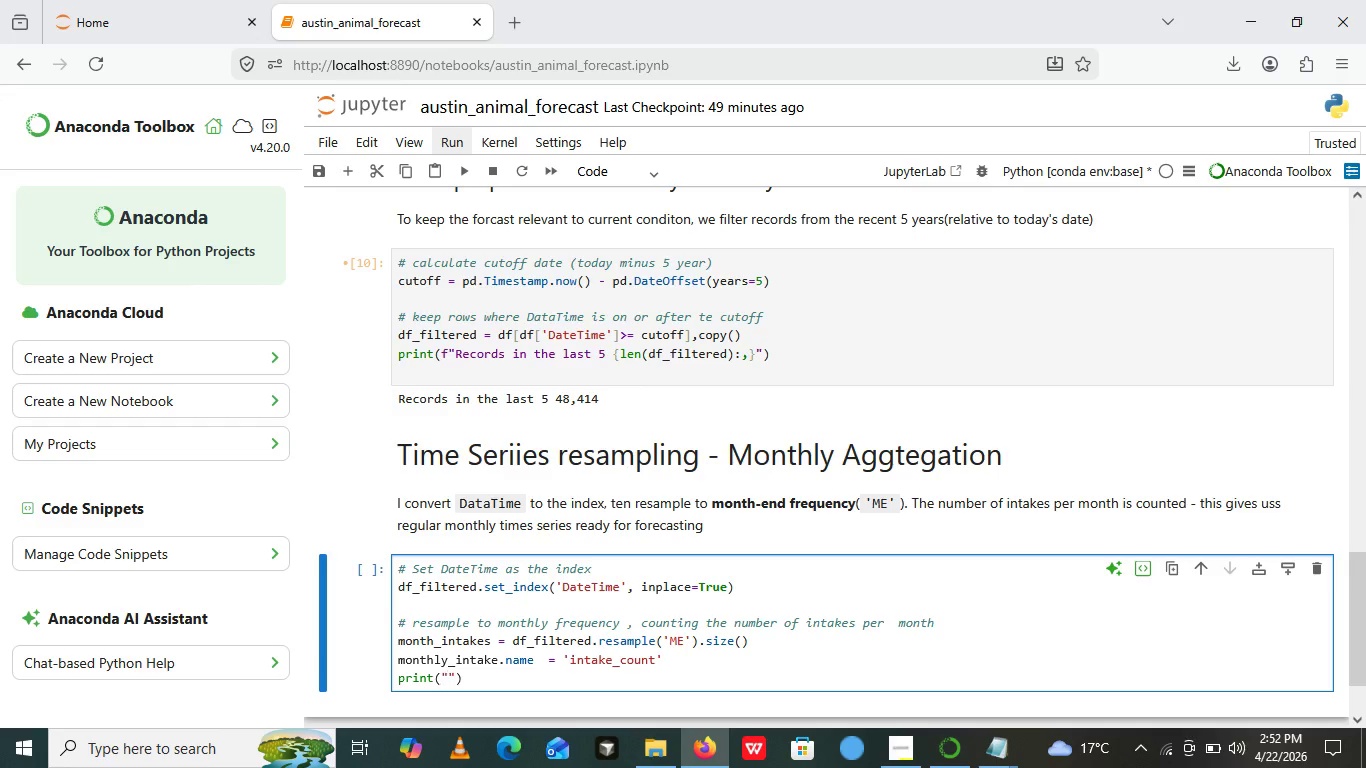 
key(ArrowLeft)
 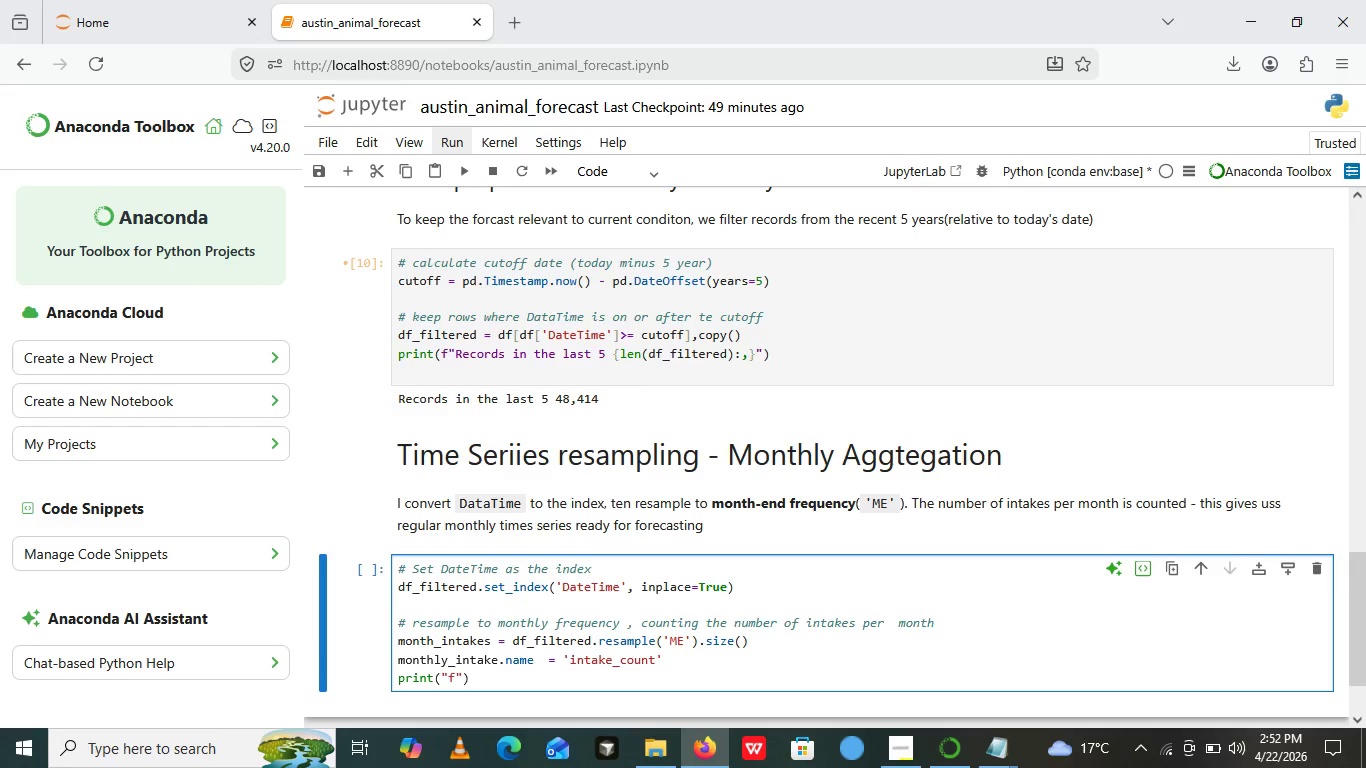 
type(f Numer of months in the )
 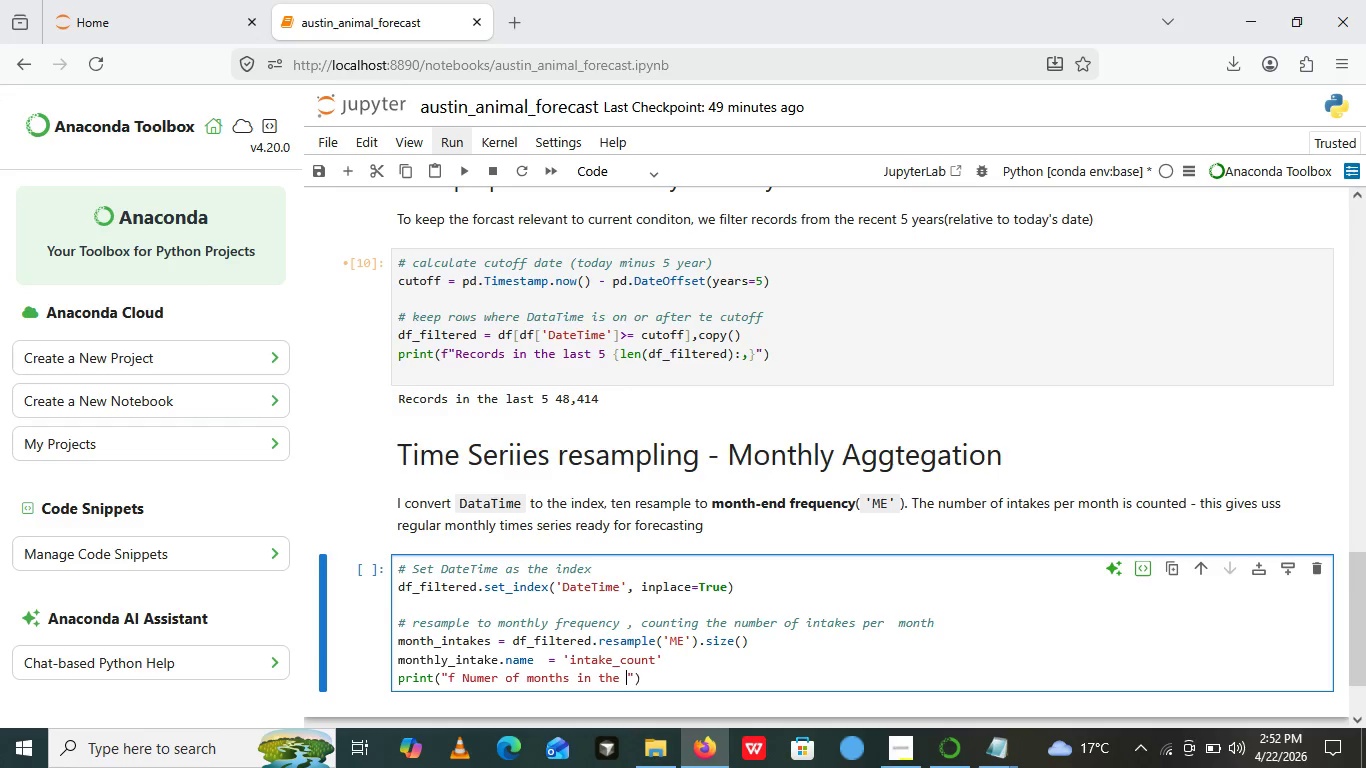 
type( series : ()
key(Backspace)
type({})
 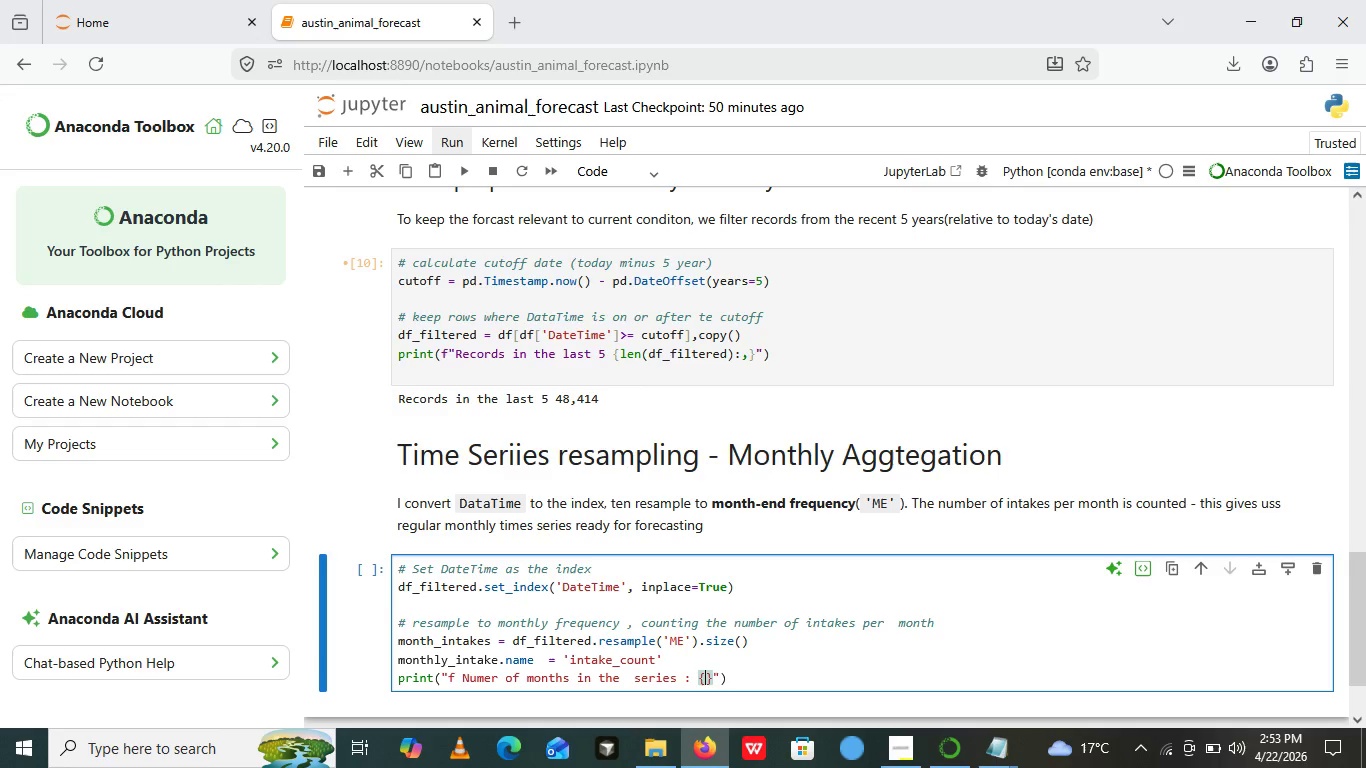 
key(ArrowLeft)
 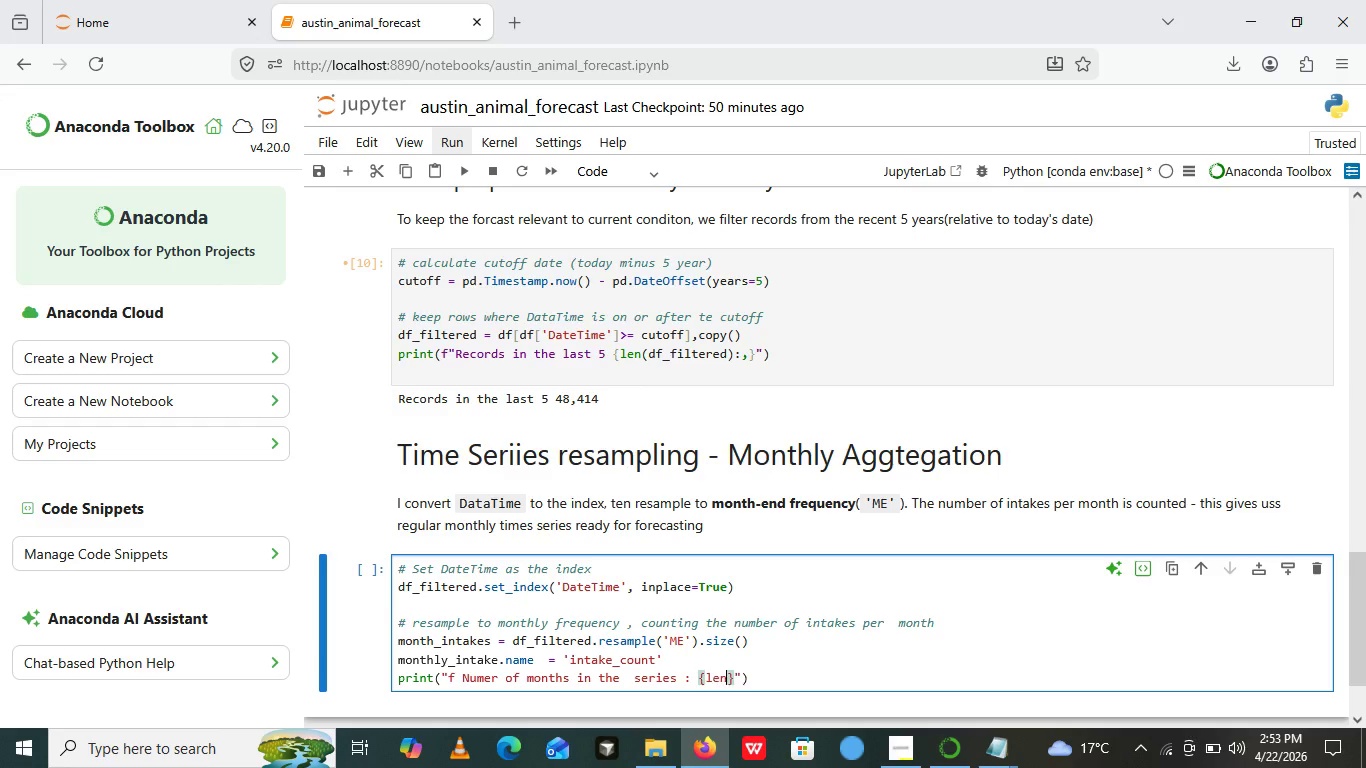 
type(len())
 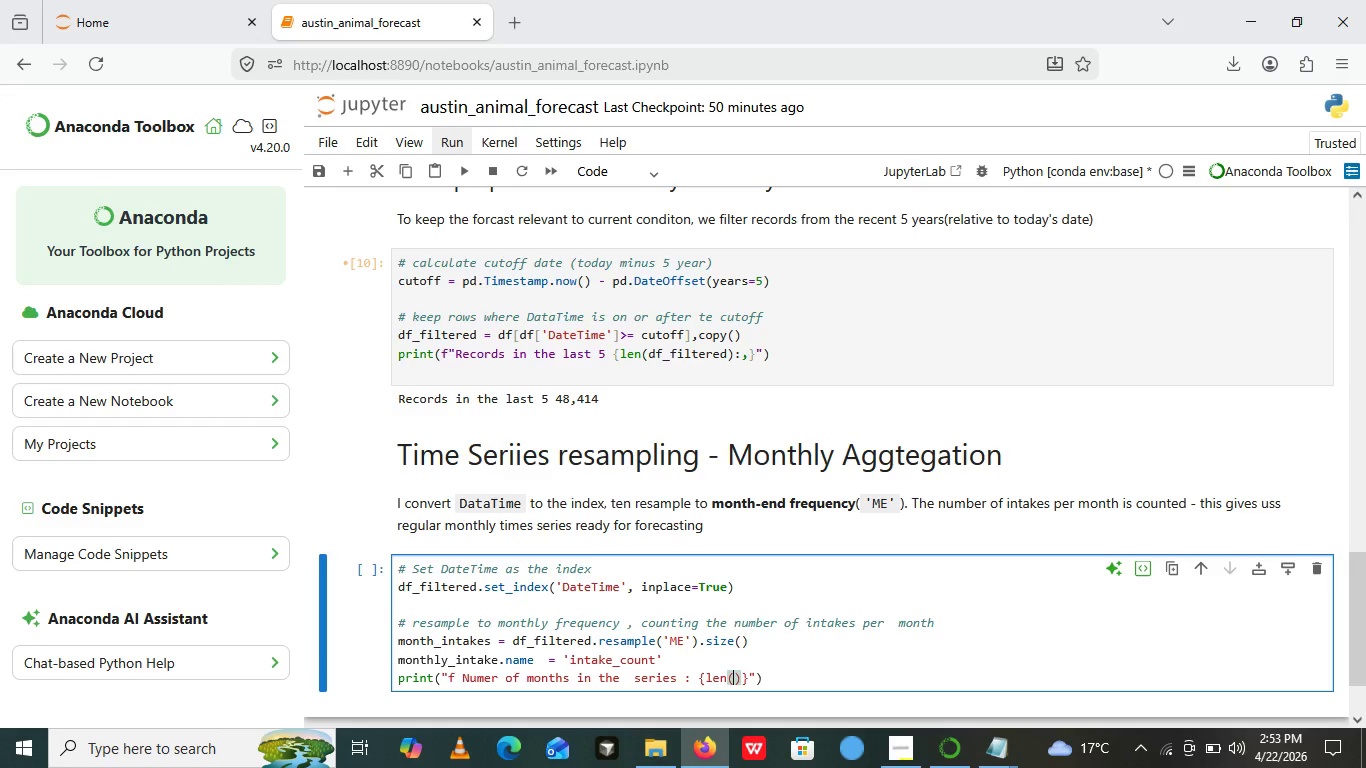 
key(ArrowLeft)
 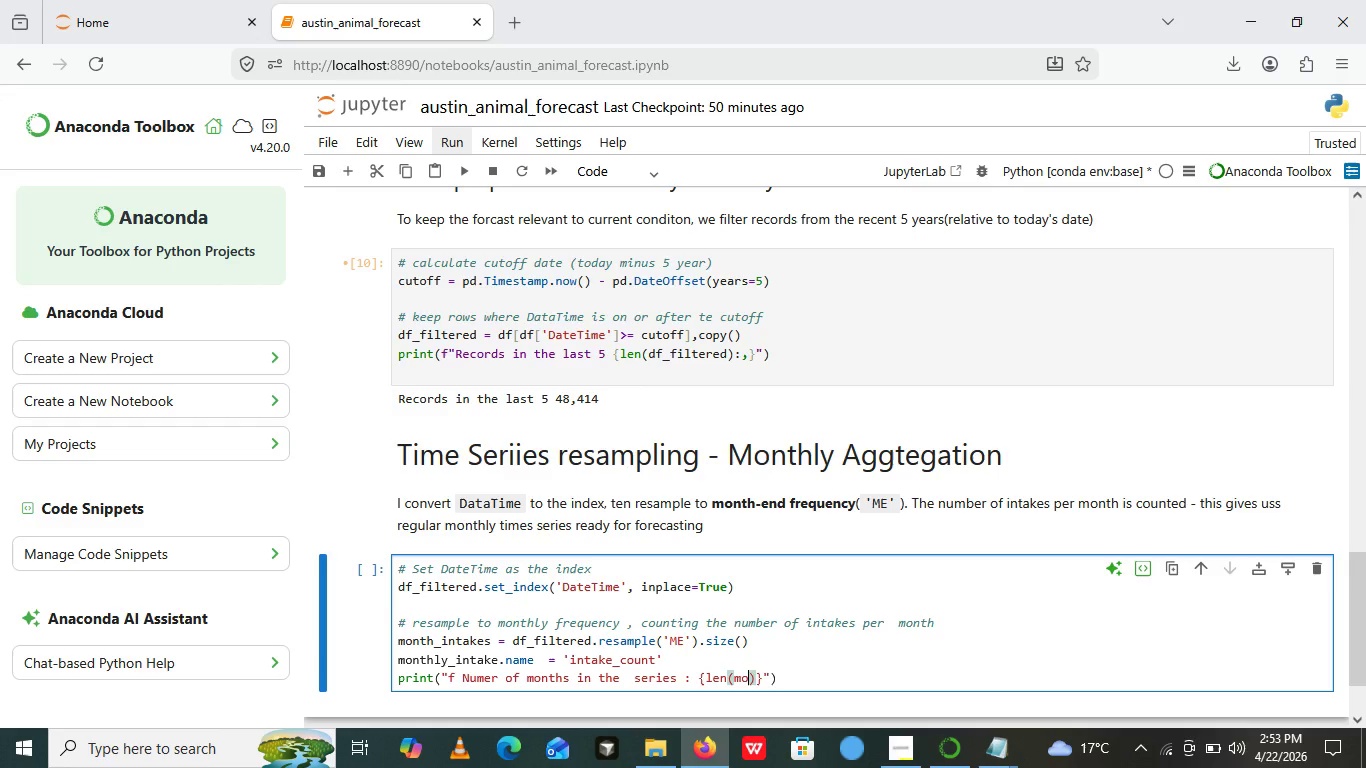 
type(monthly_intakes)
 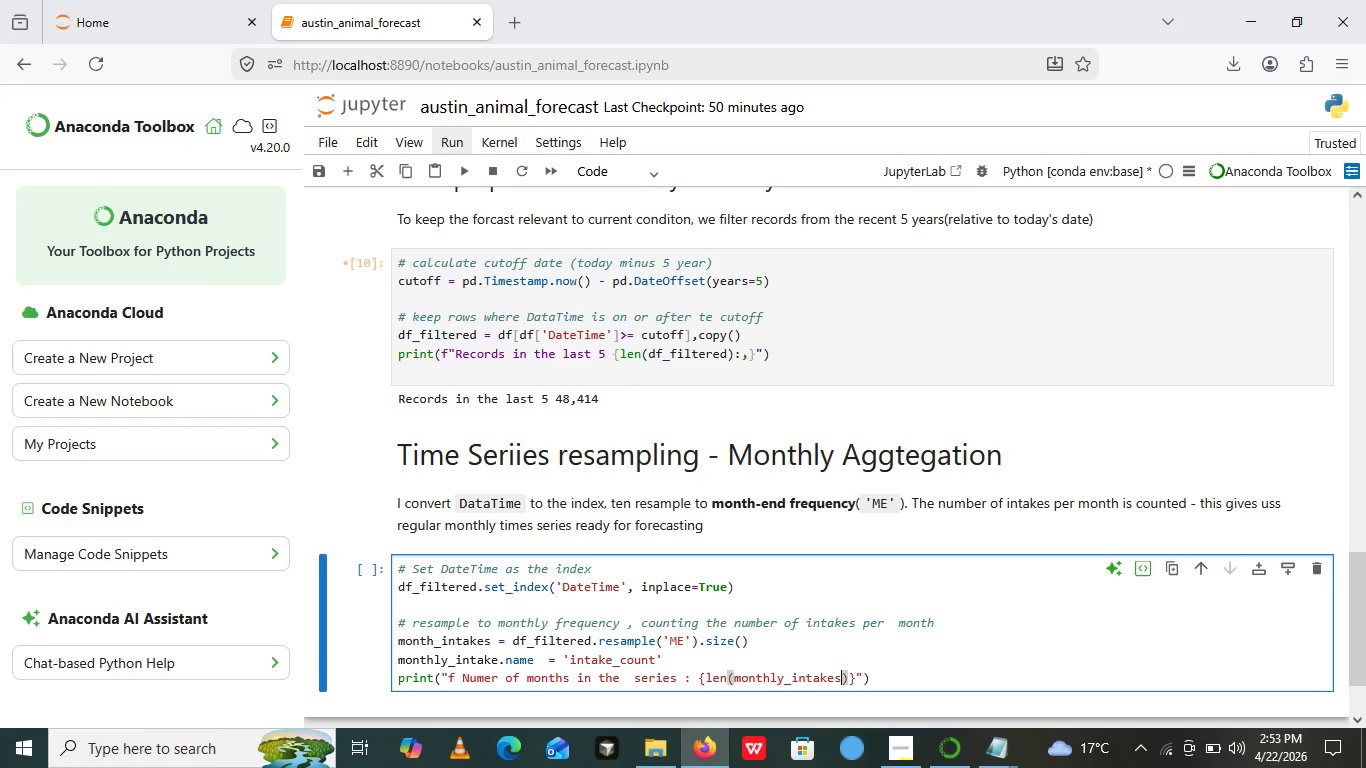 
key(ArrowRight)
 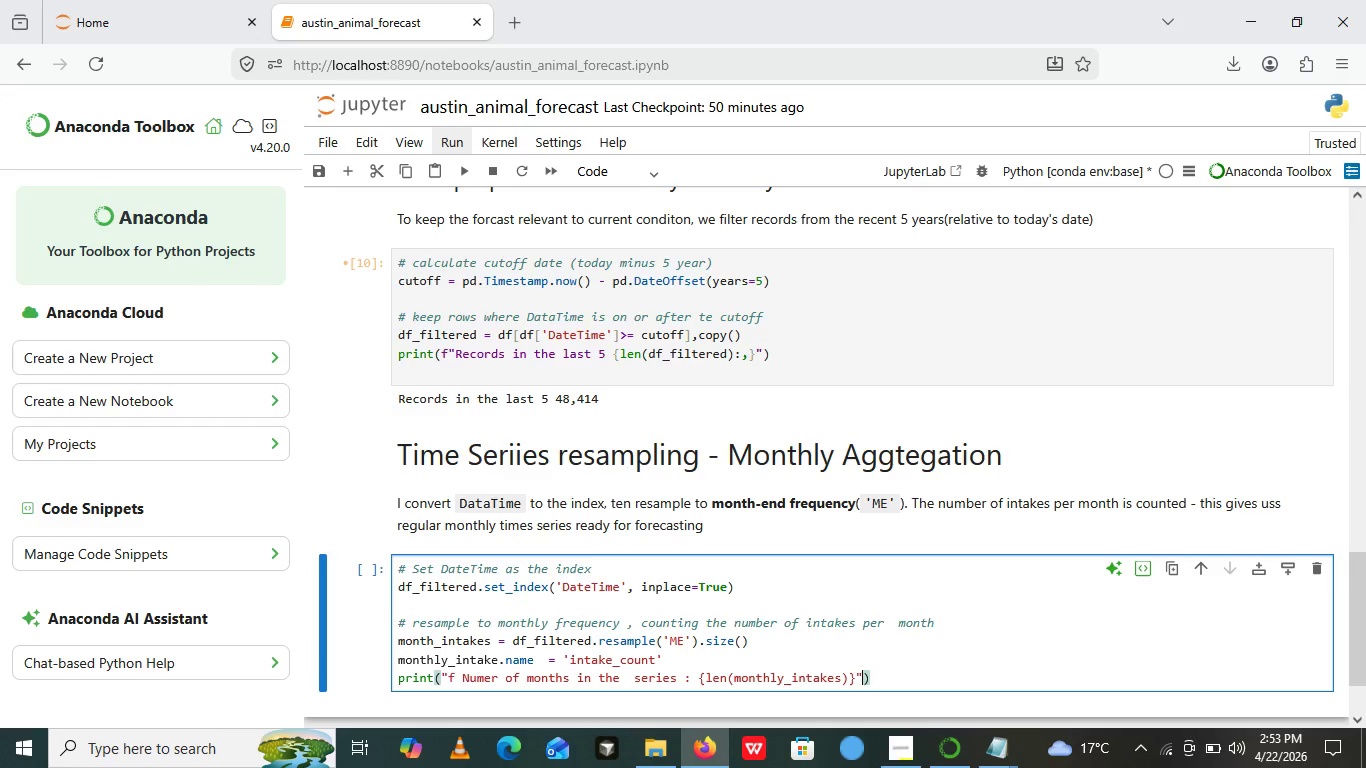 
key(ArrowRight)
 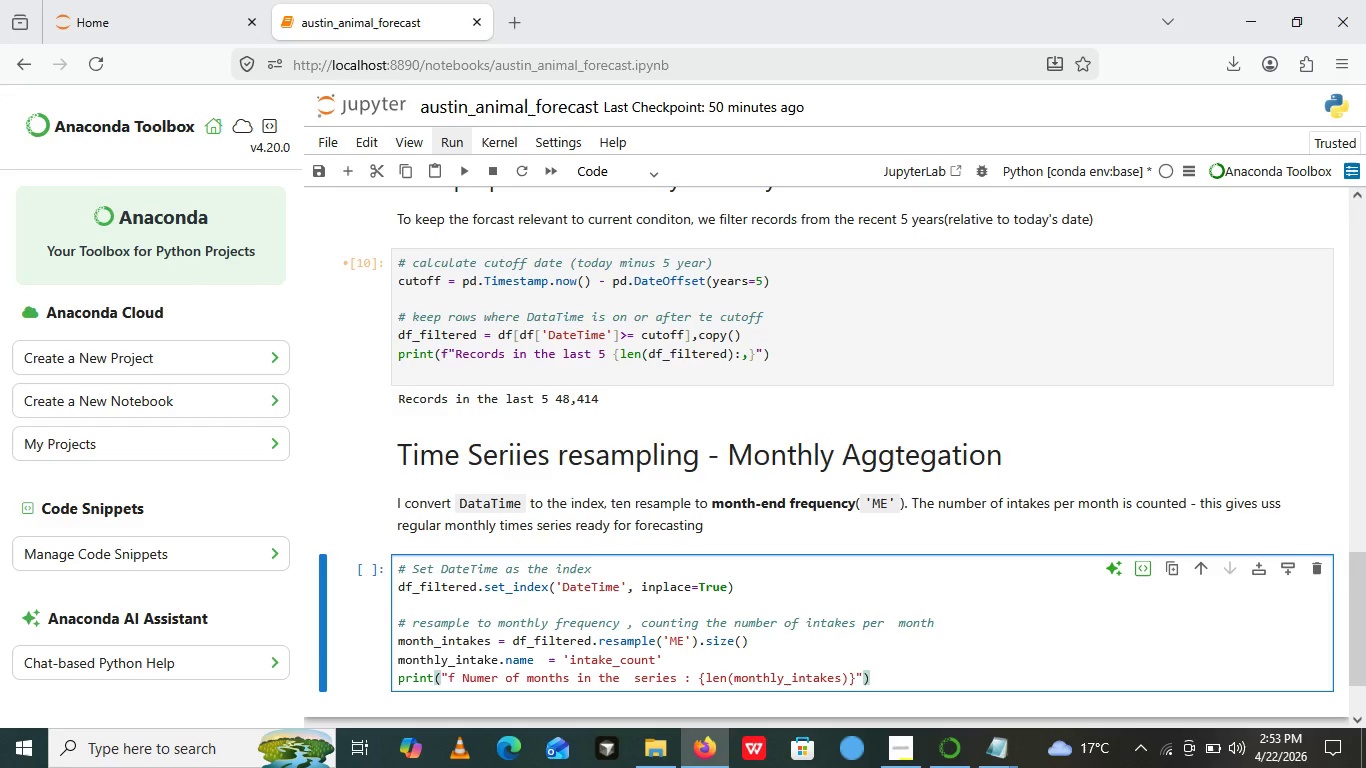 
key(ArrowRight)
 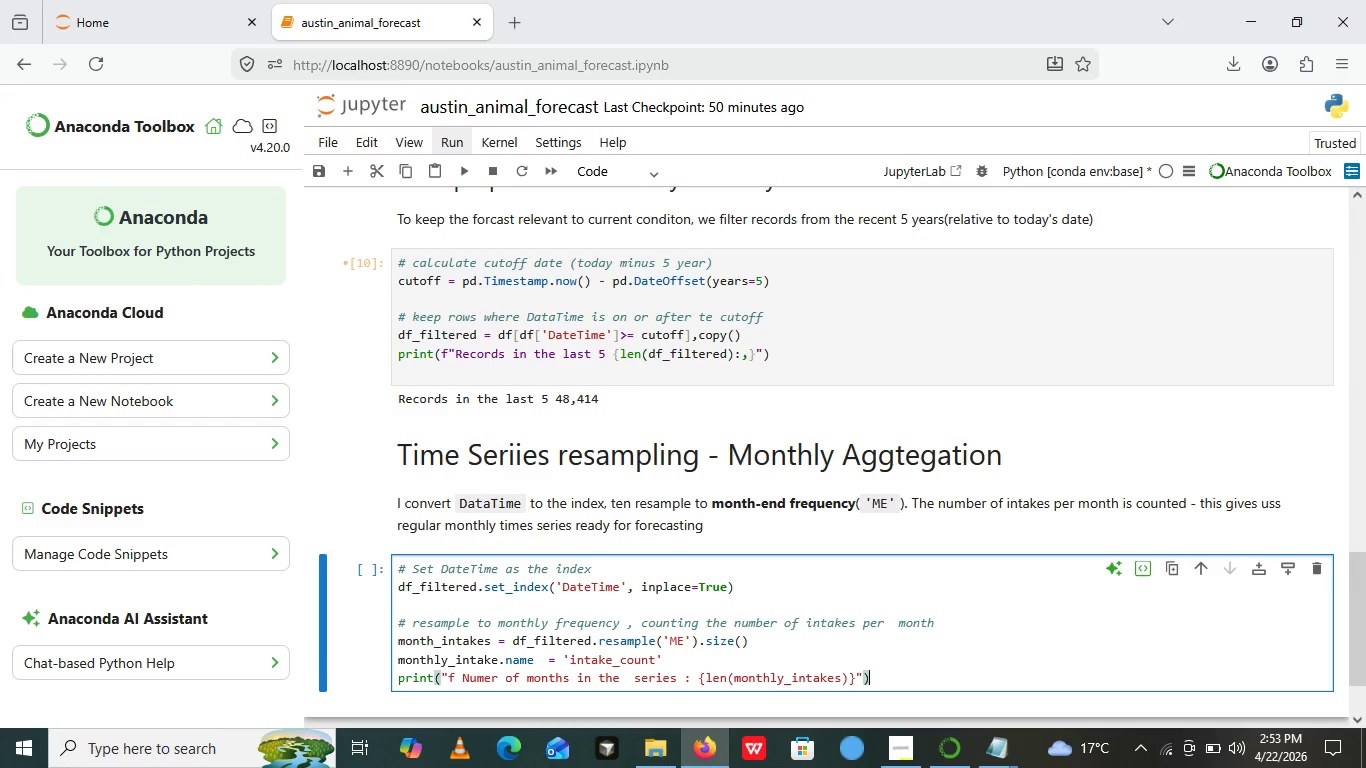 
key(ArrowRight)
 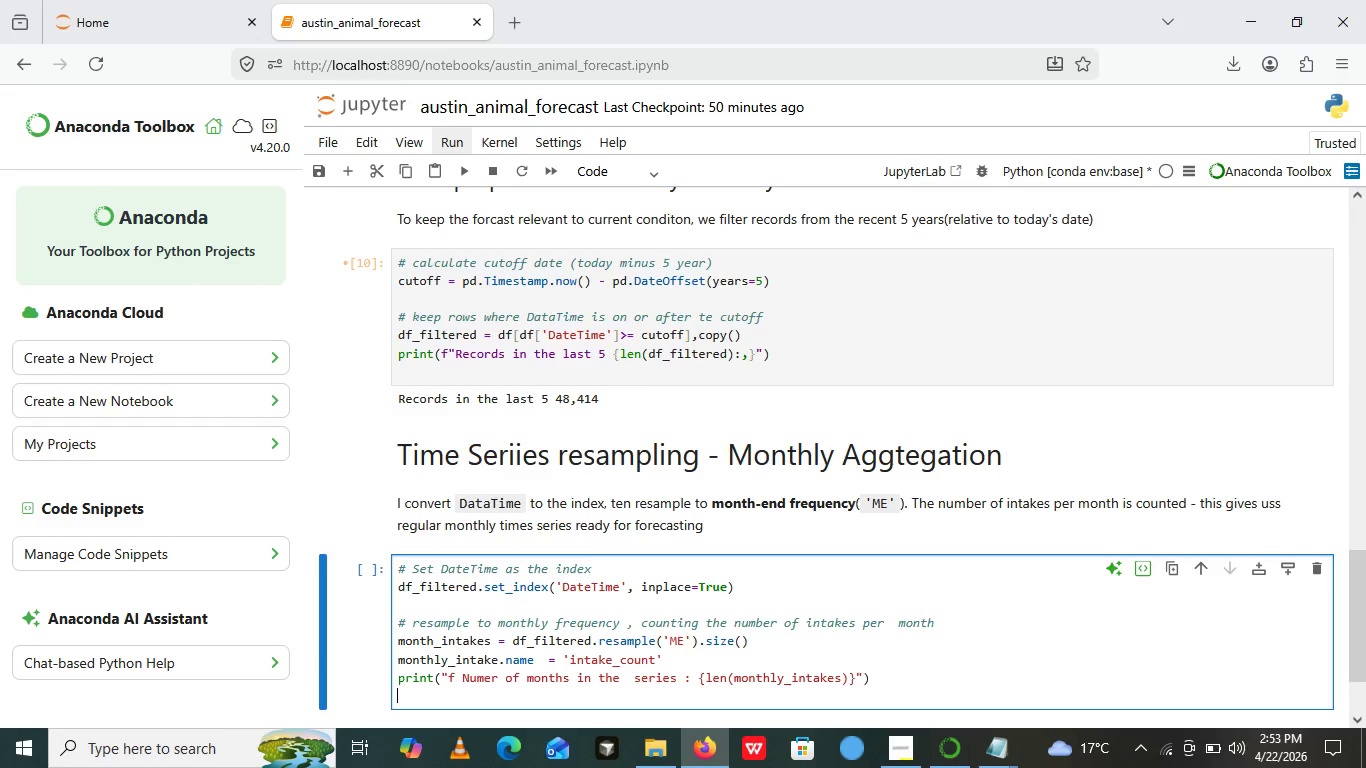 
key(Enter)
 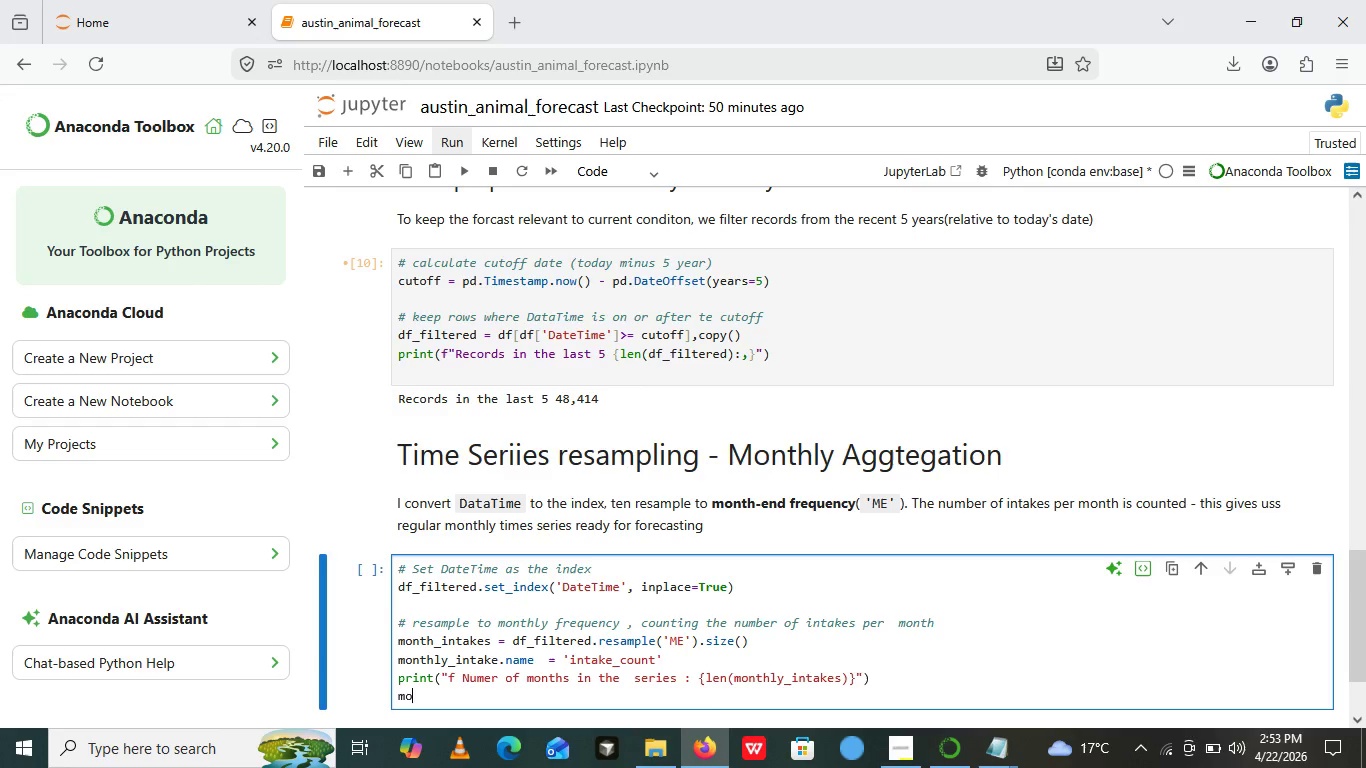 
type(monthly_intakes.head())
 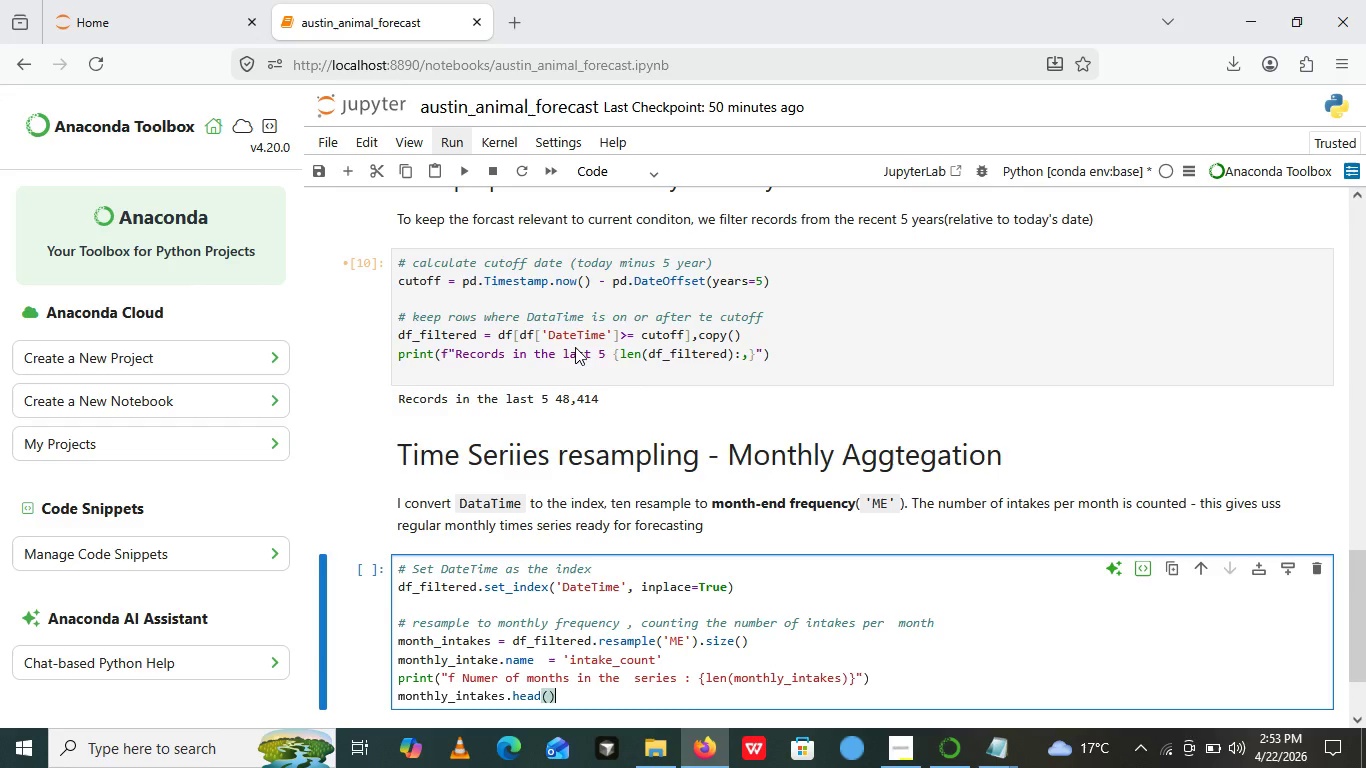 
left_click([466, 175])
 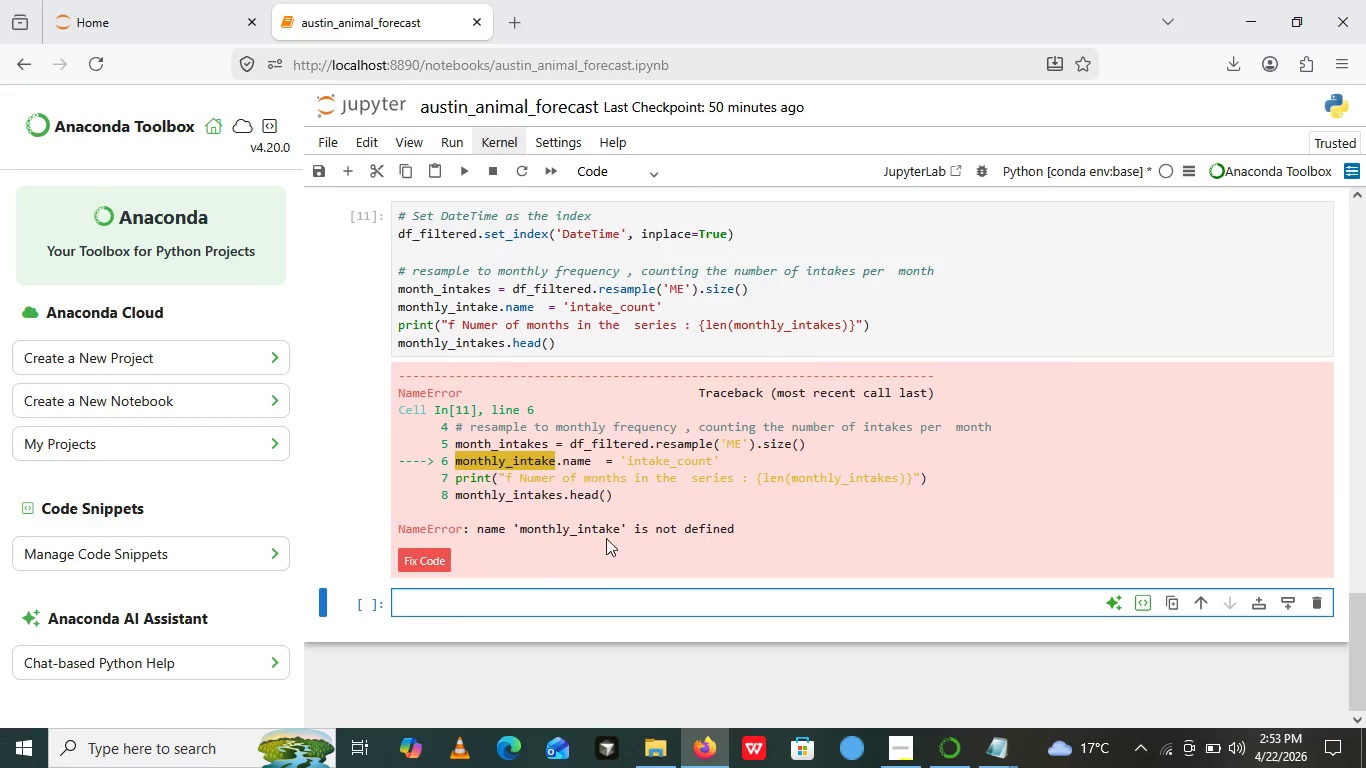 
left_click([556, 459])
 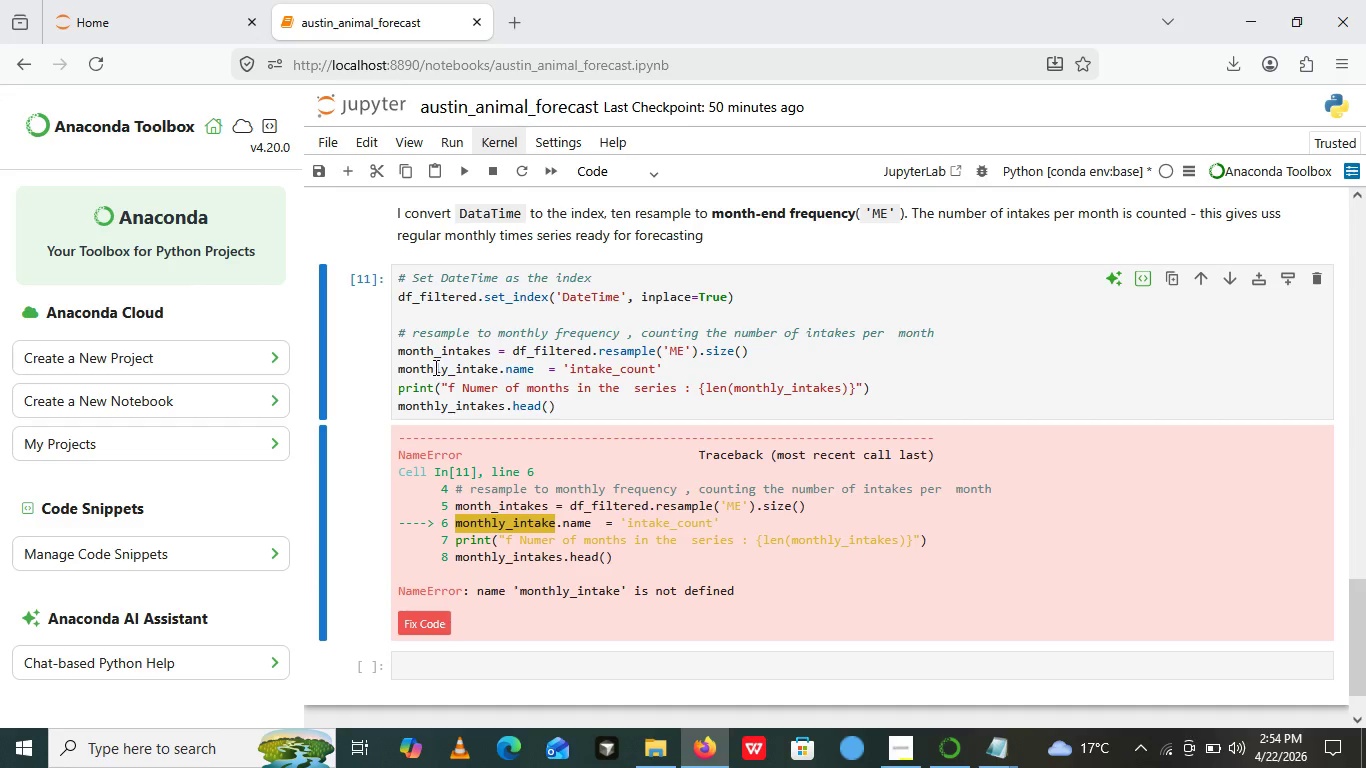 
wait(6.38)
 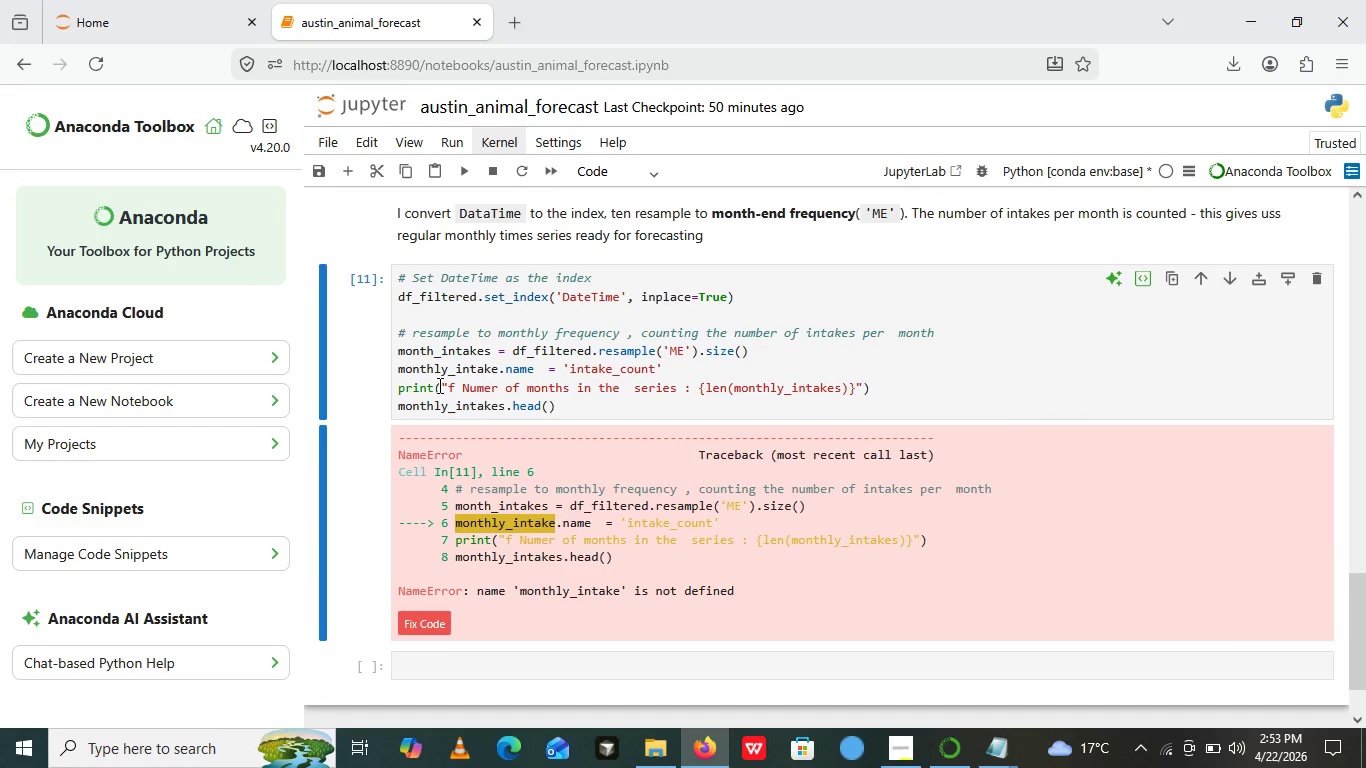 
left_click([434, 351])
 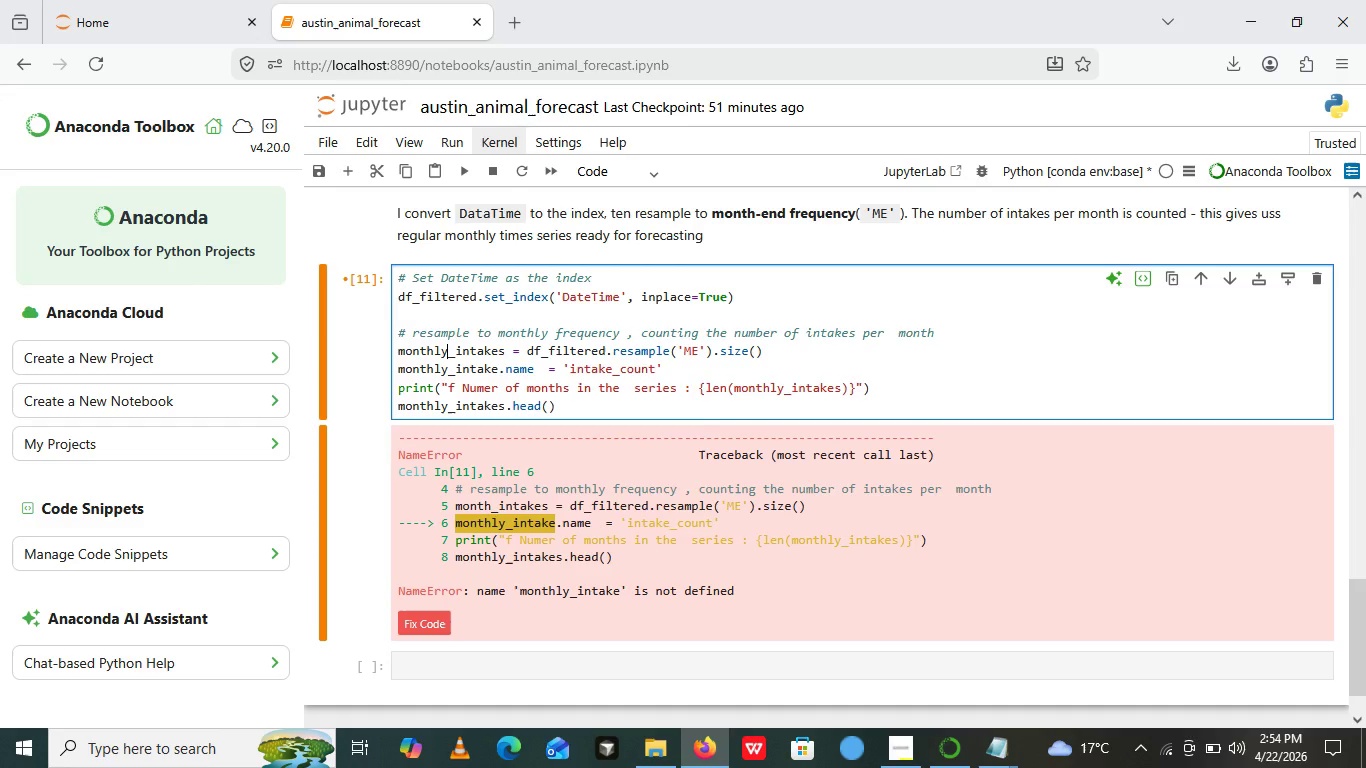 
type(ly)
 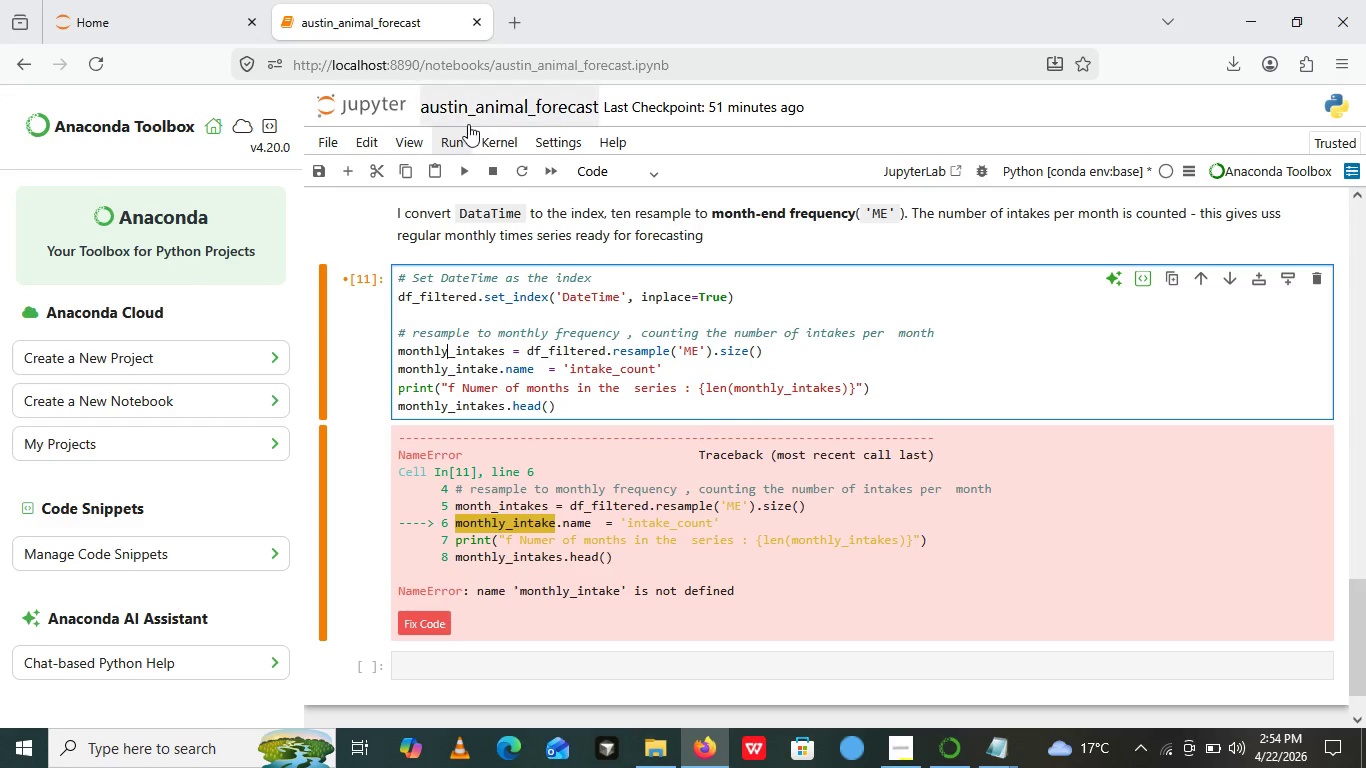 
wait(6.89)
 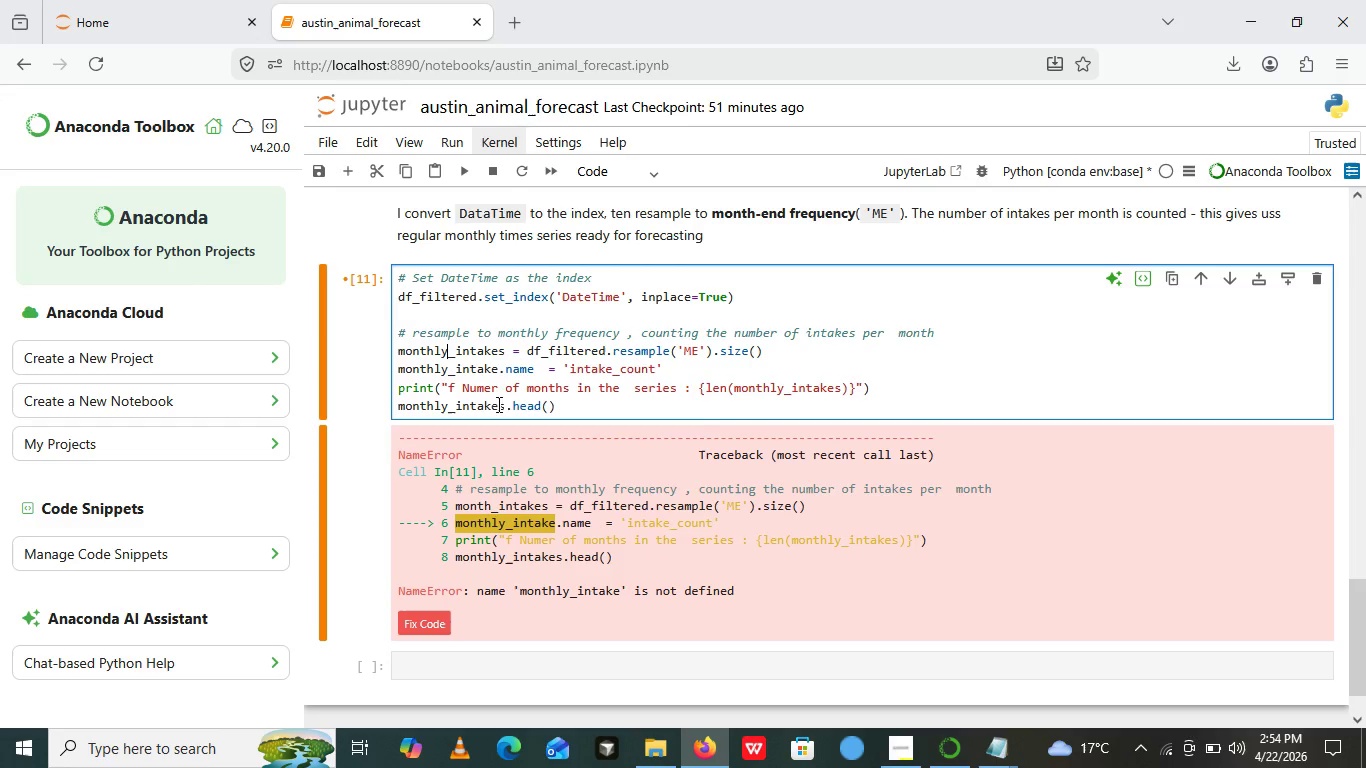 
left_click([466, 166])
 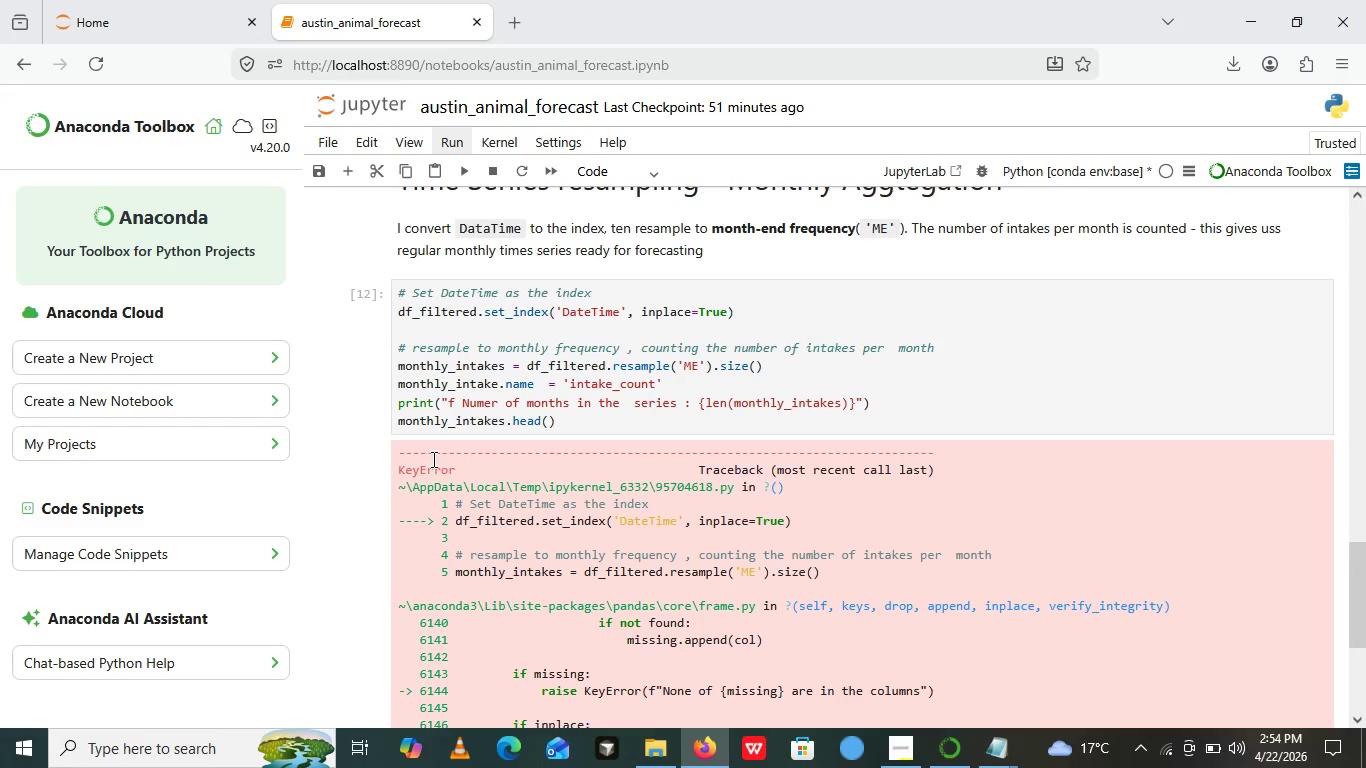 
wait(35.8)
 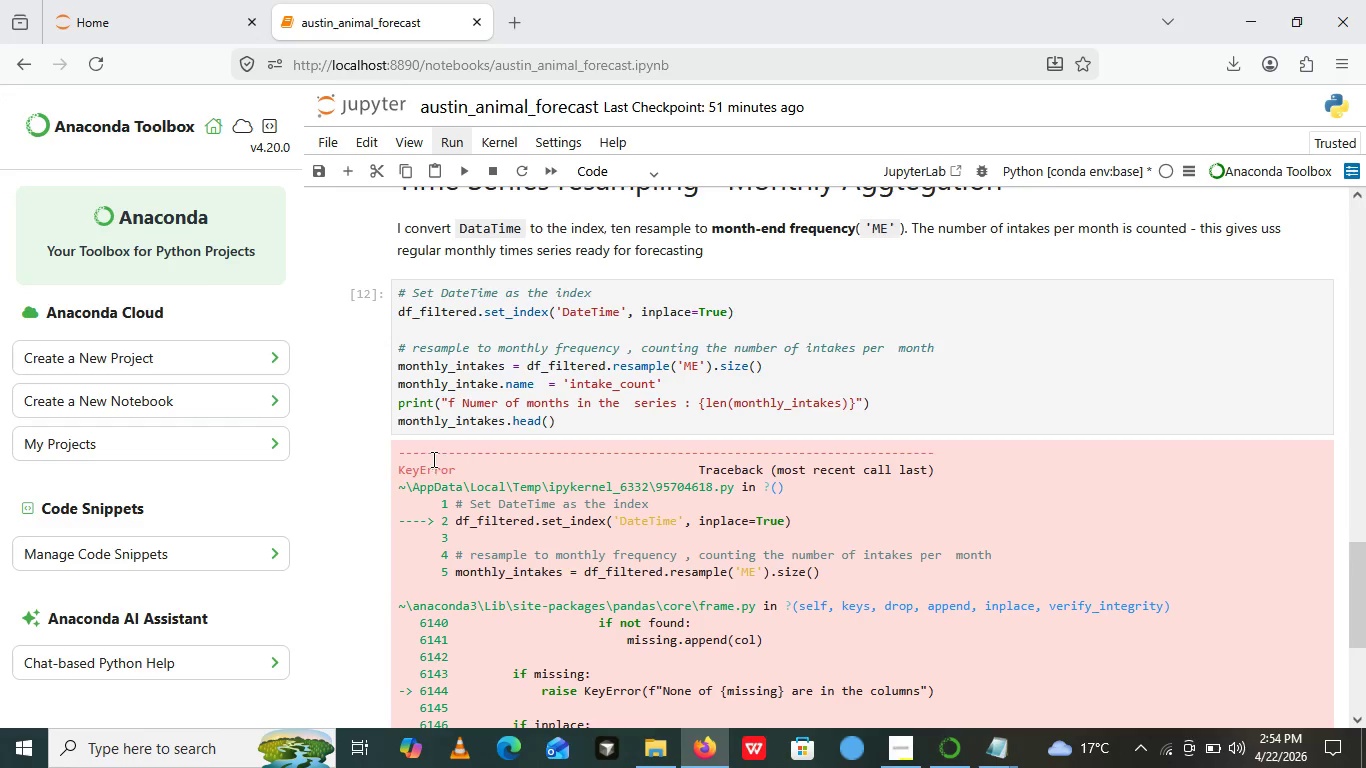 
left_click_drag(start_coordinate=[511, 418], to_coordinate=[509, 330])
 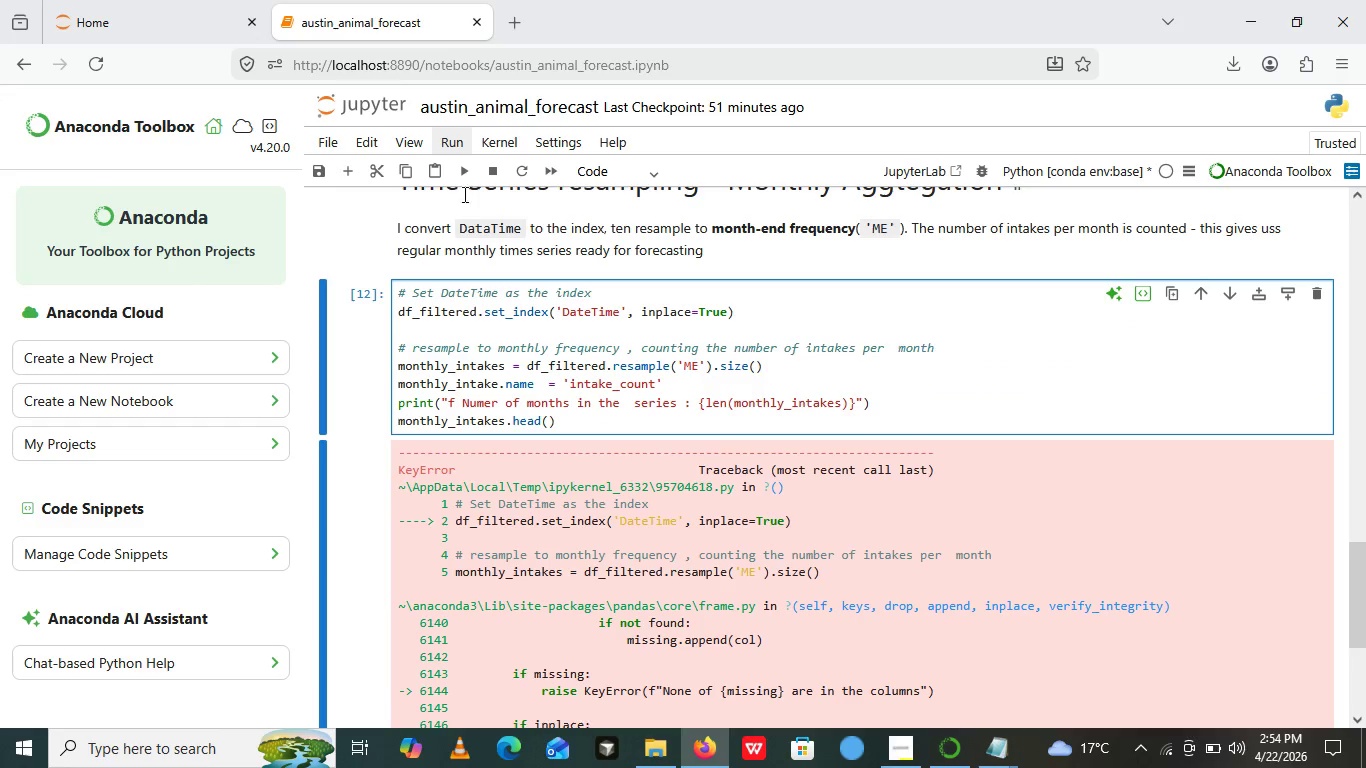 
left_click([509, 330])
 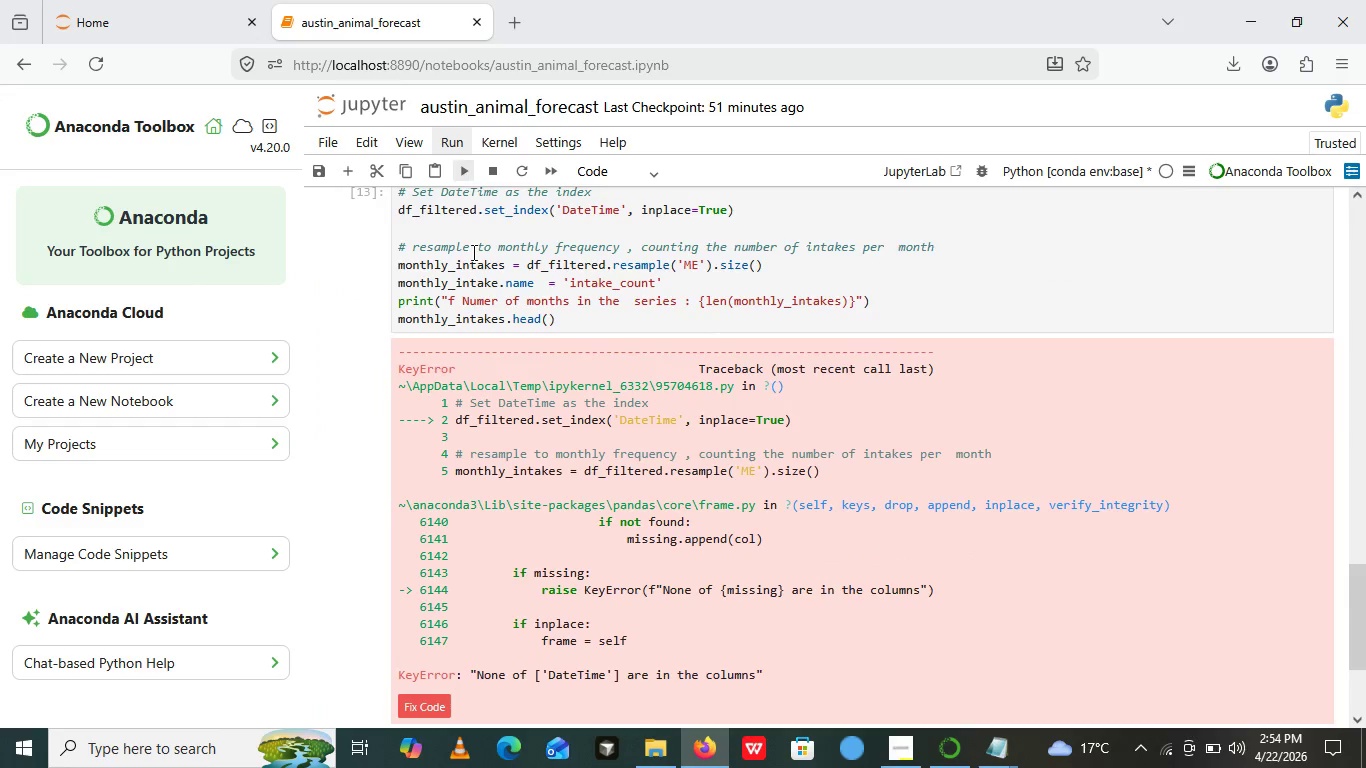 
left_click([456, 167])
 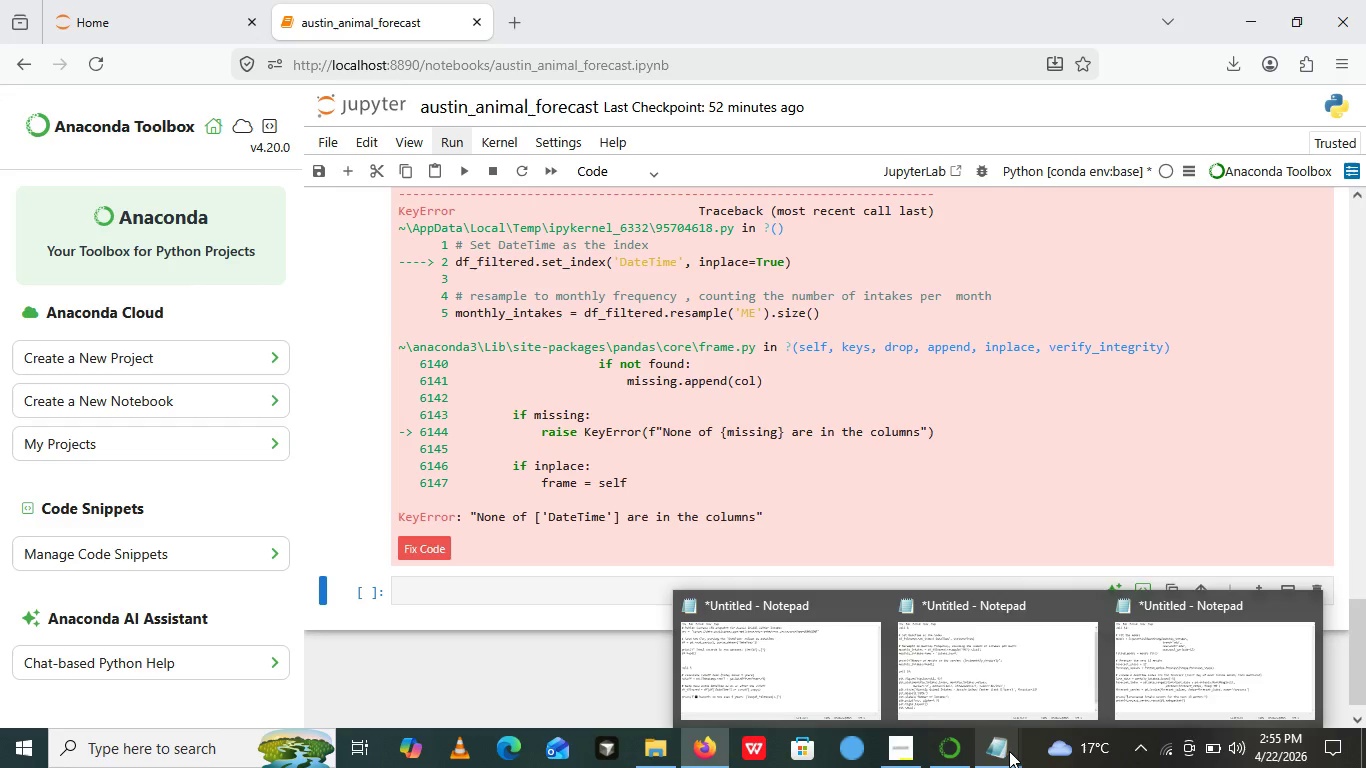 
wait(18.91)
 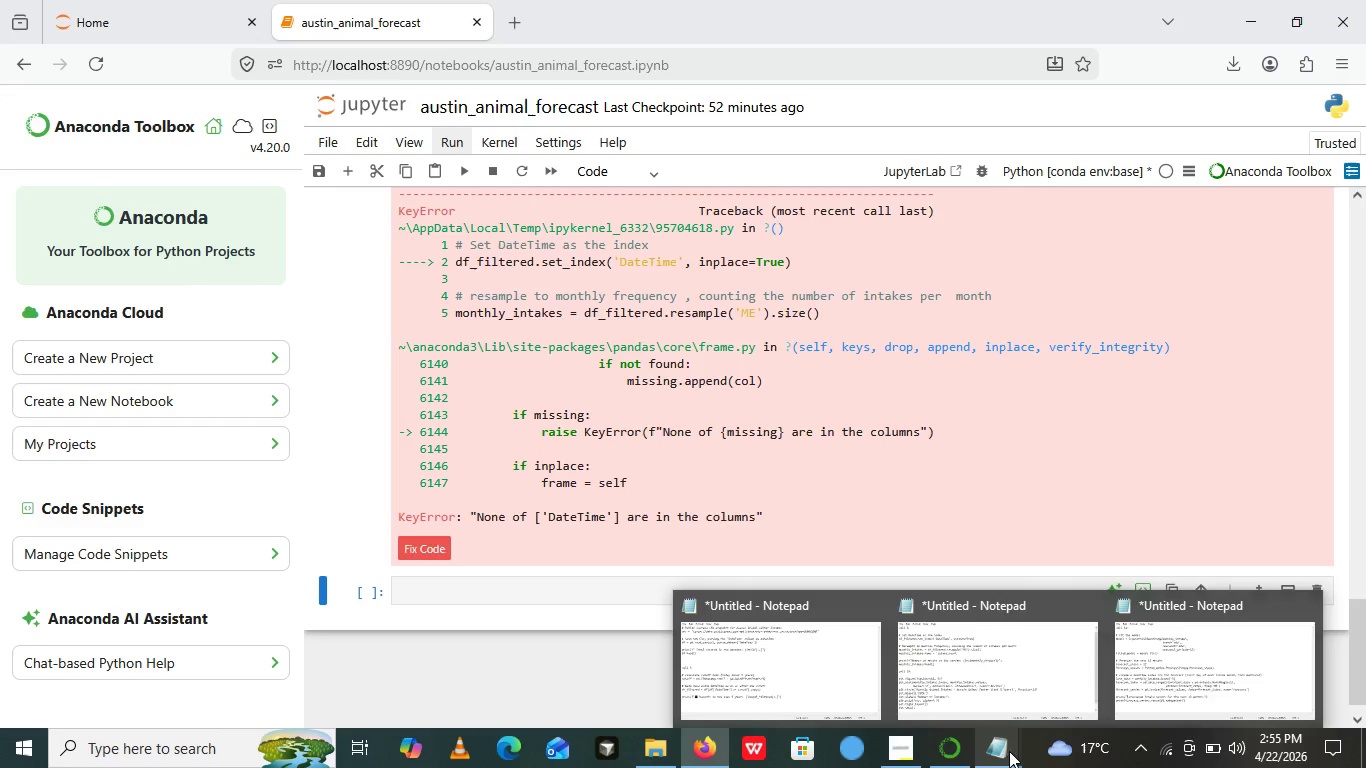 
left_click([996, 764])
 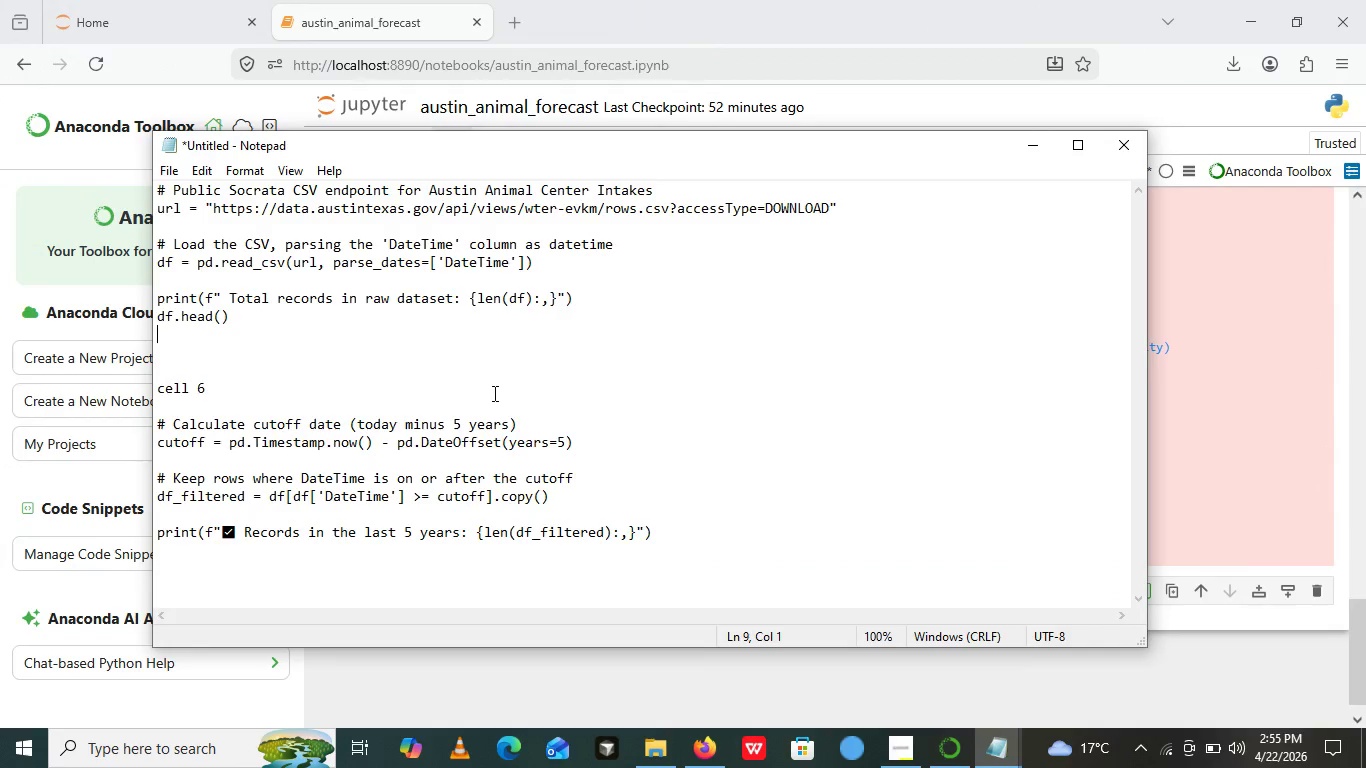 
left_click([812, 642])
 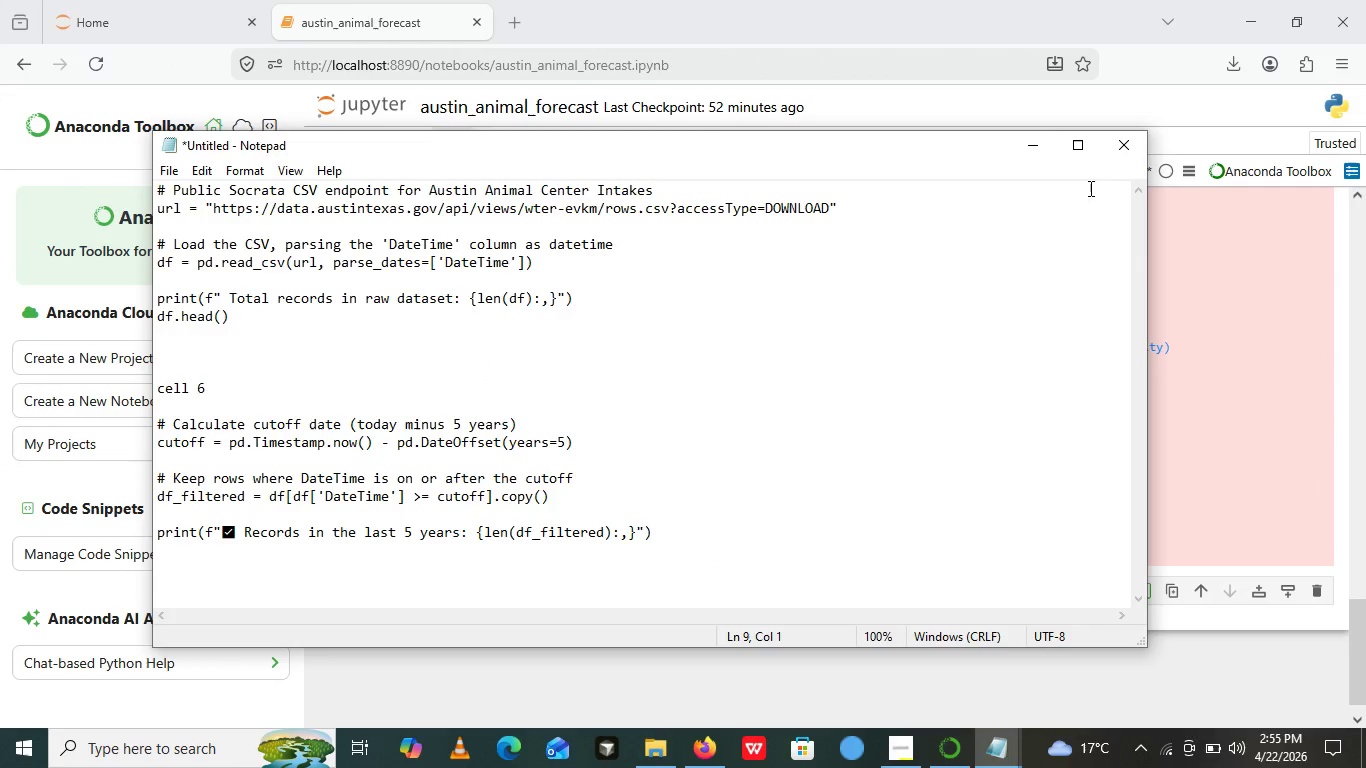 
scroll: coordinate [485, 369], scroll_direction: down, amount: 11.0
 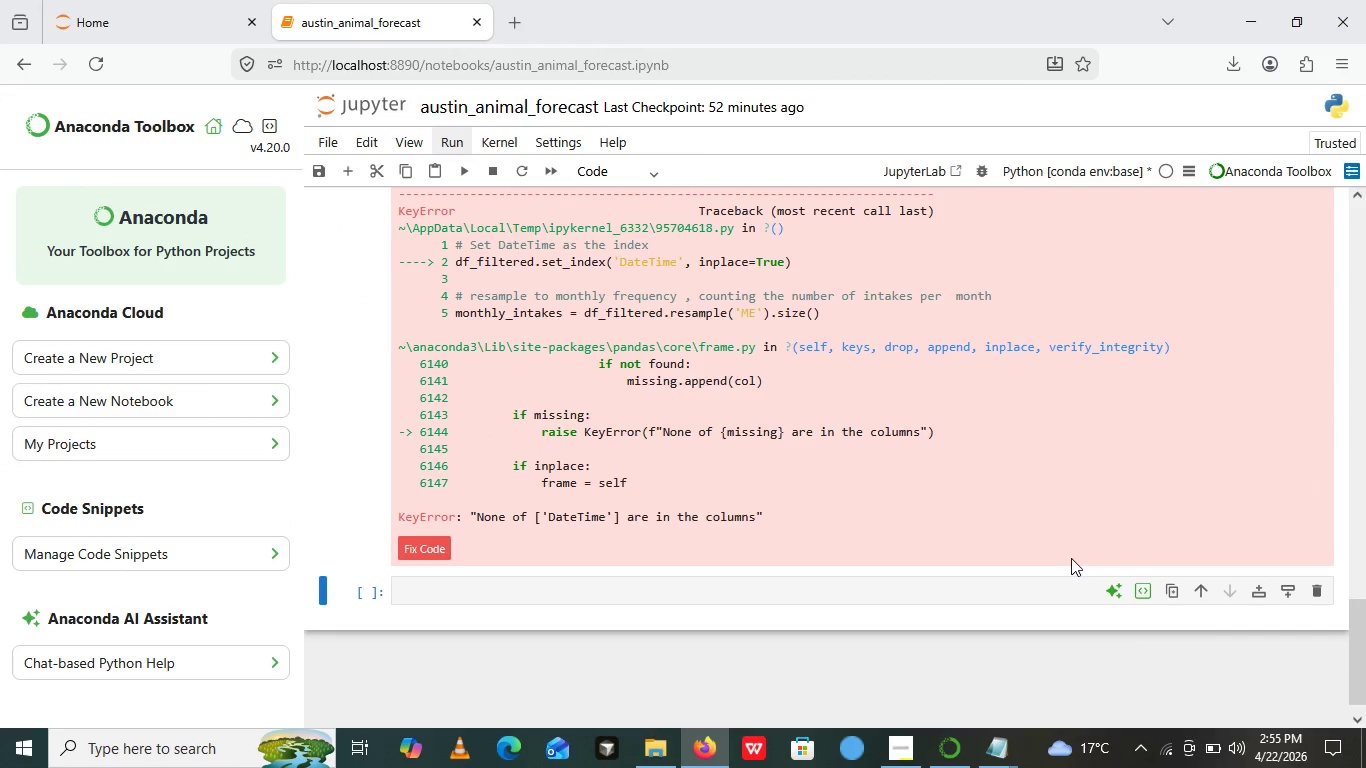 
left_click([1030, 147])
 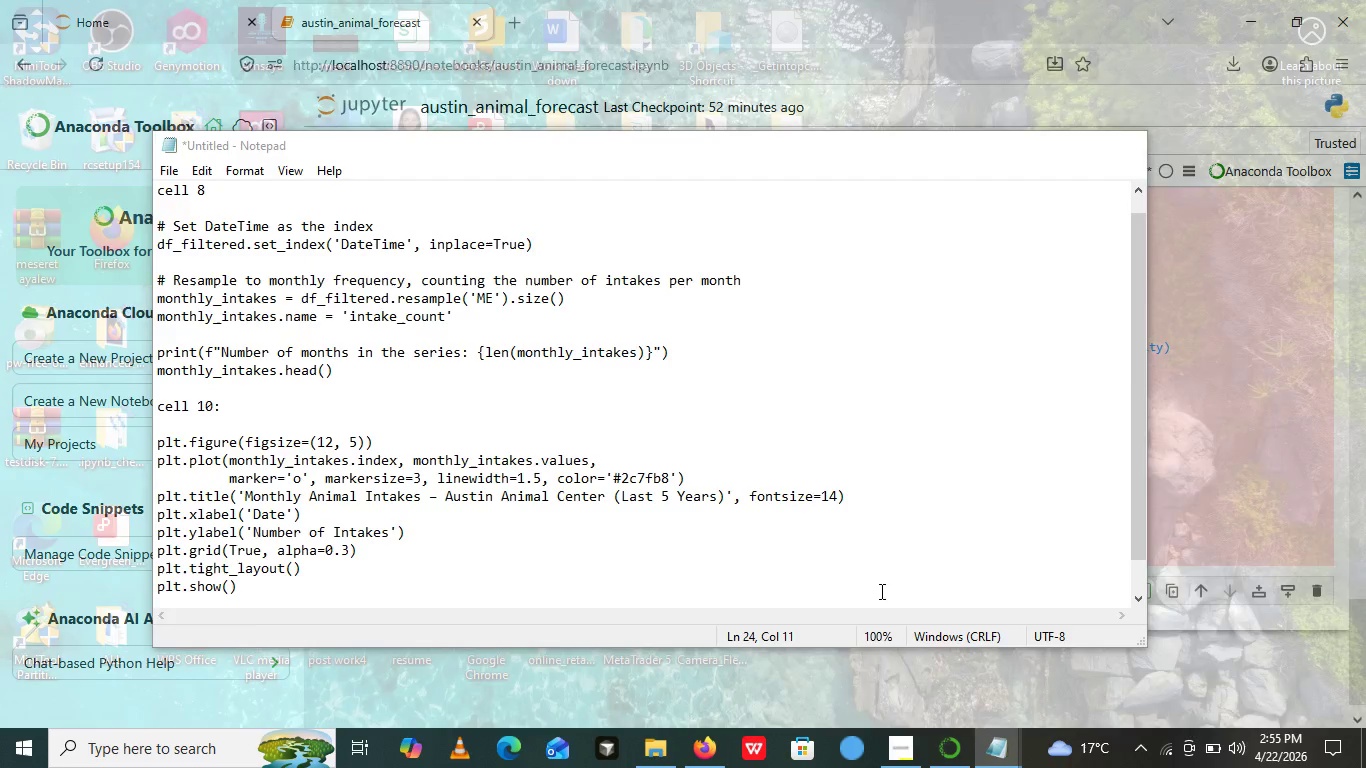 
left_click([953, 658])
 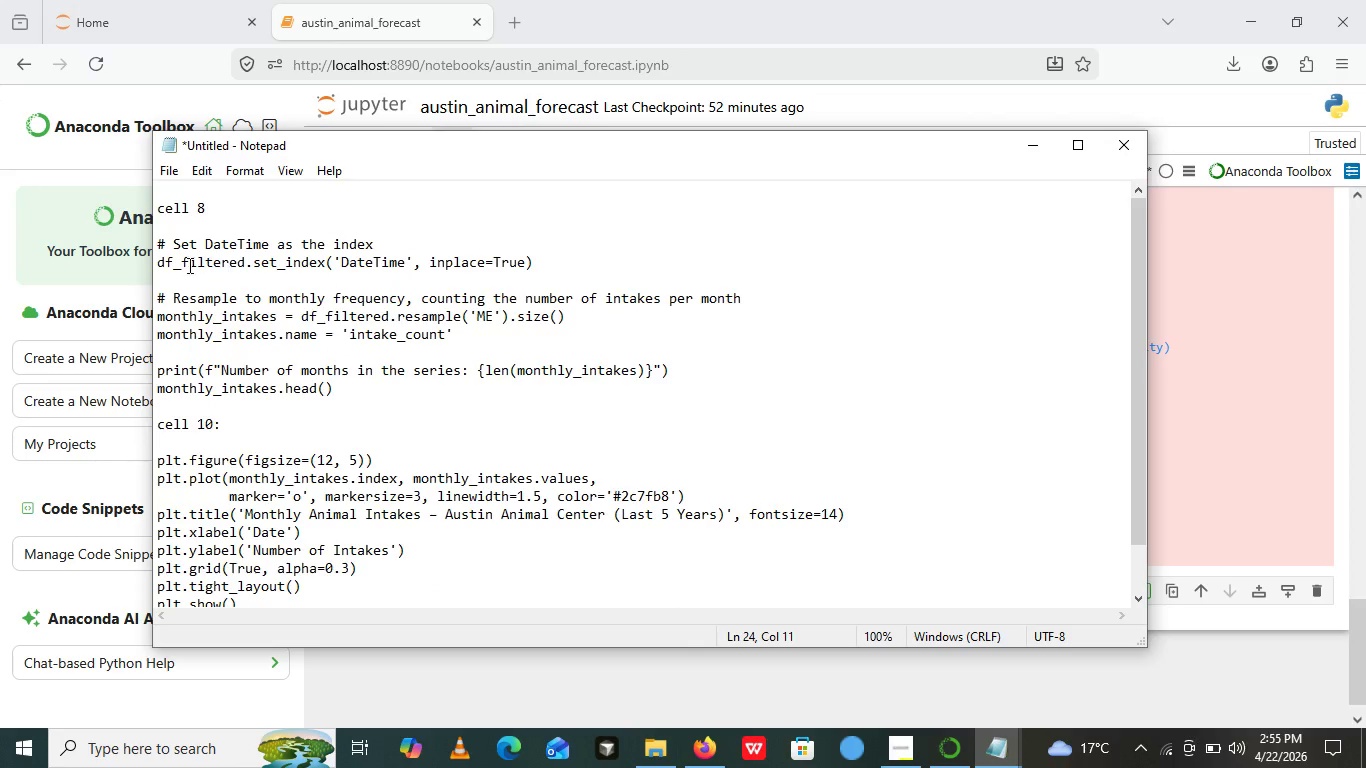 
scroll: coordinate [666, 251], scroll_direction: none, amount: 0.0
 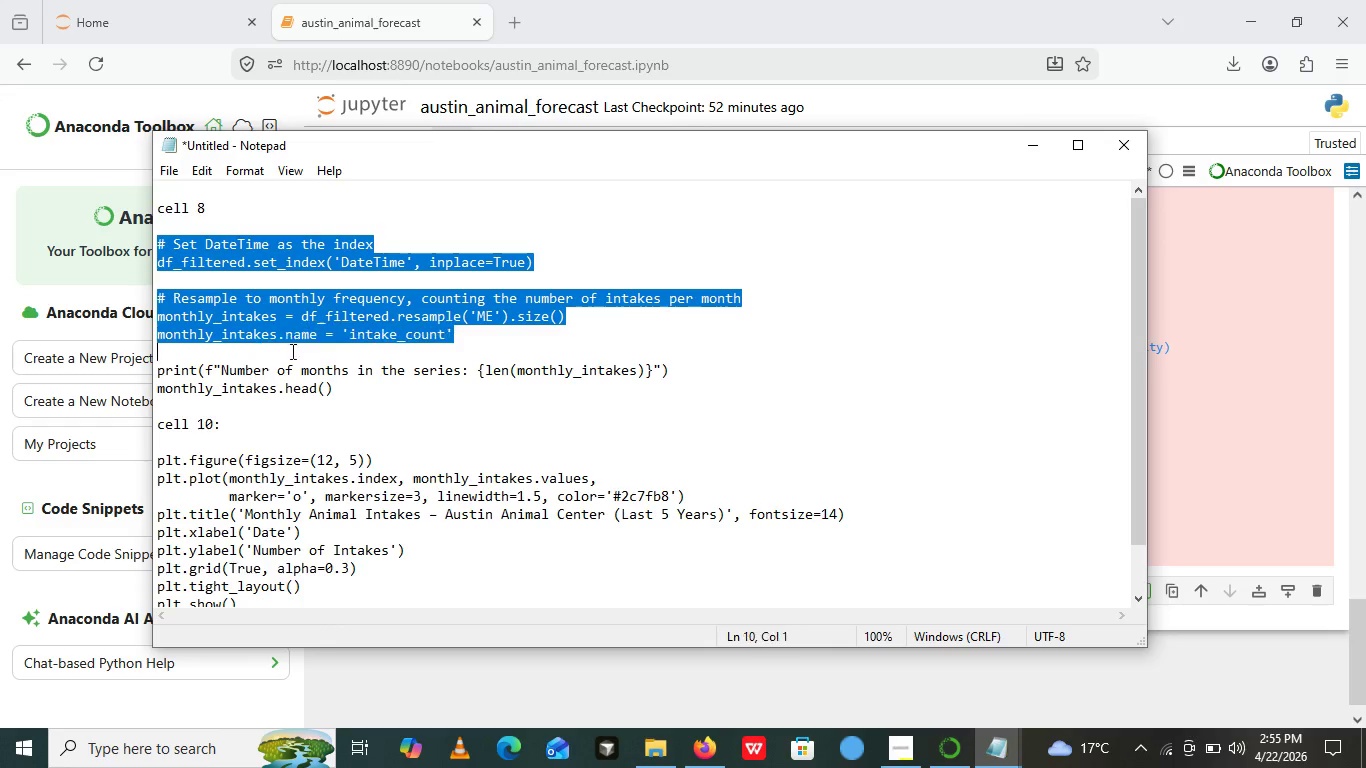 
left_click_drag(start_coordinate=[158, 243], to_coordinate=[342, 387])
 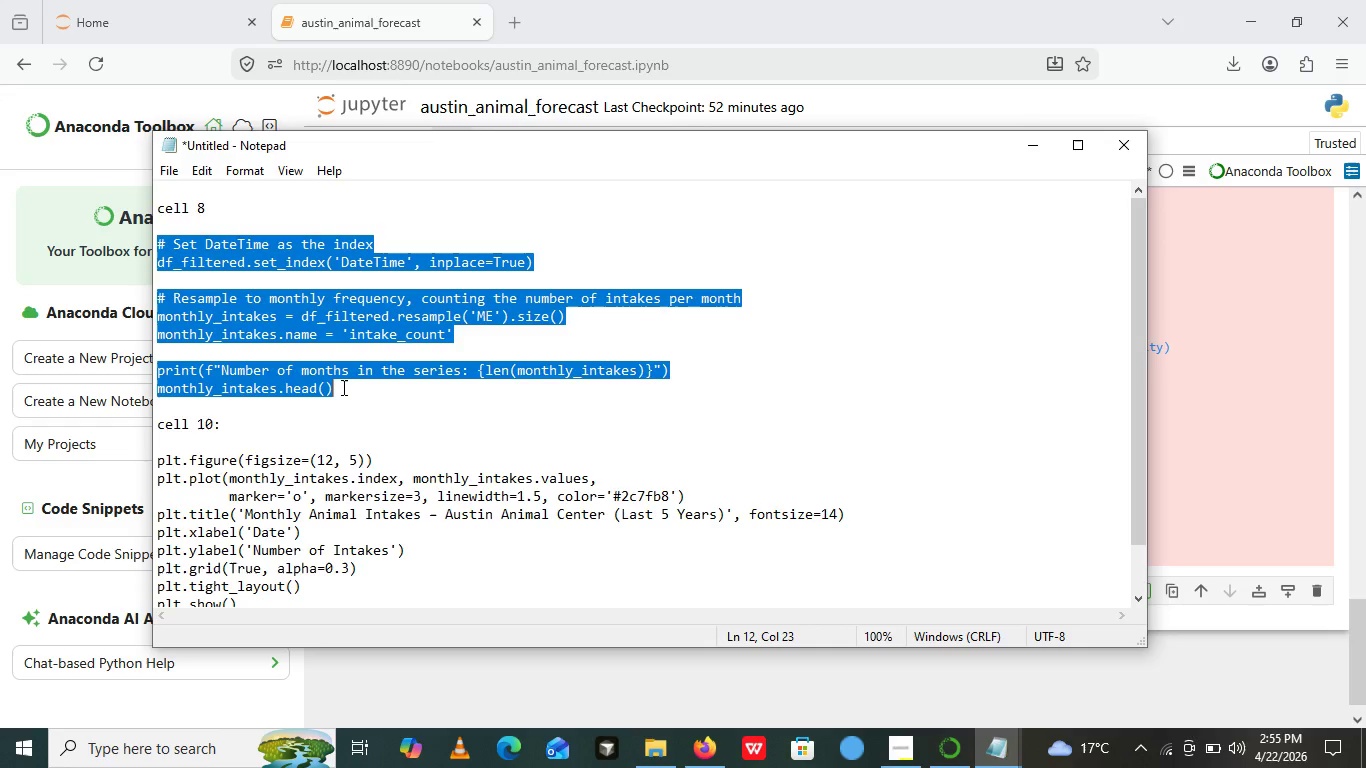 
key(Control+C)
 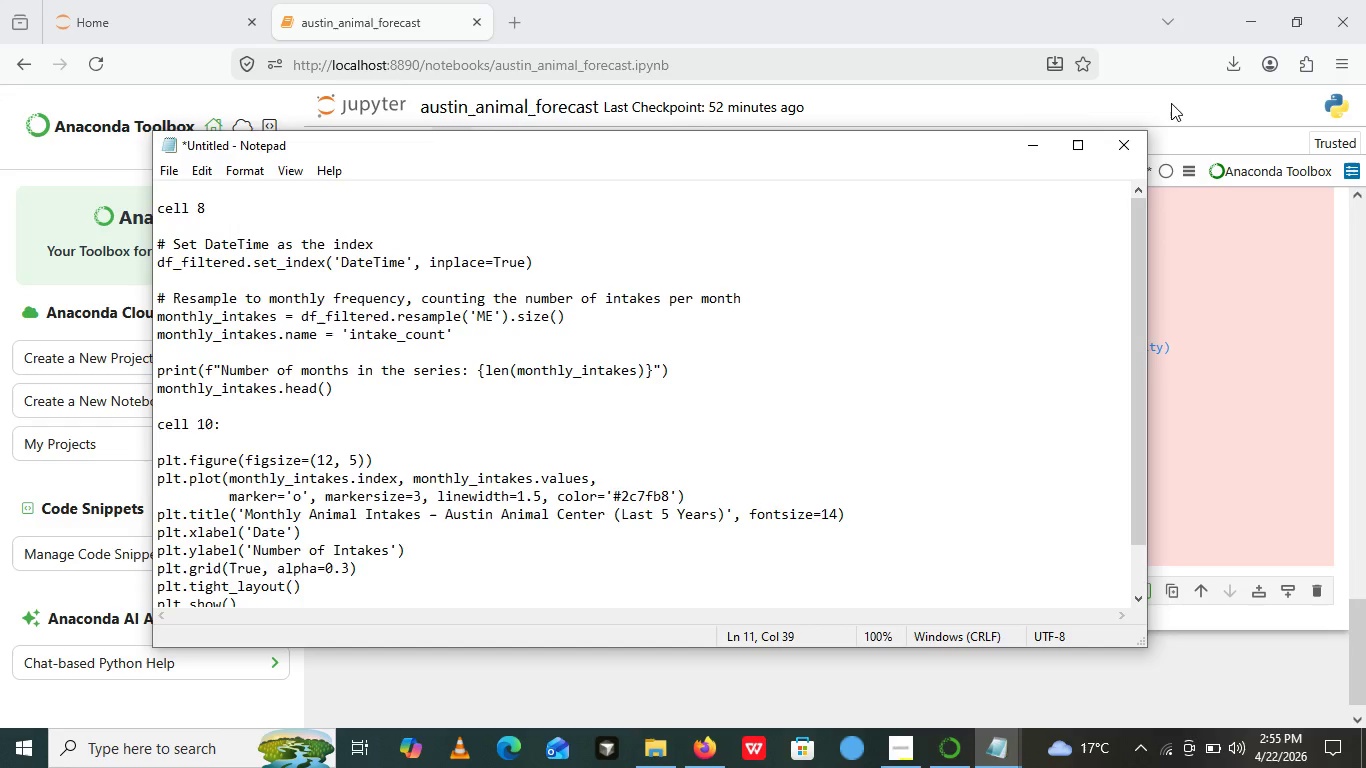 
left_click([459, 363])
 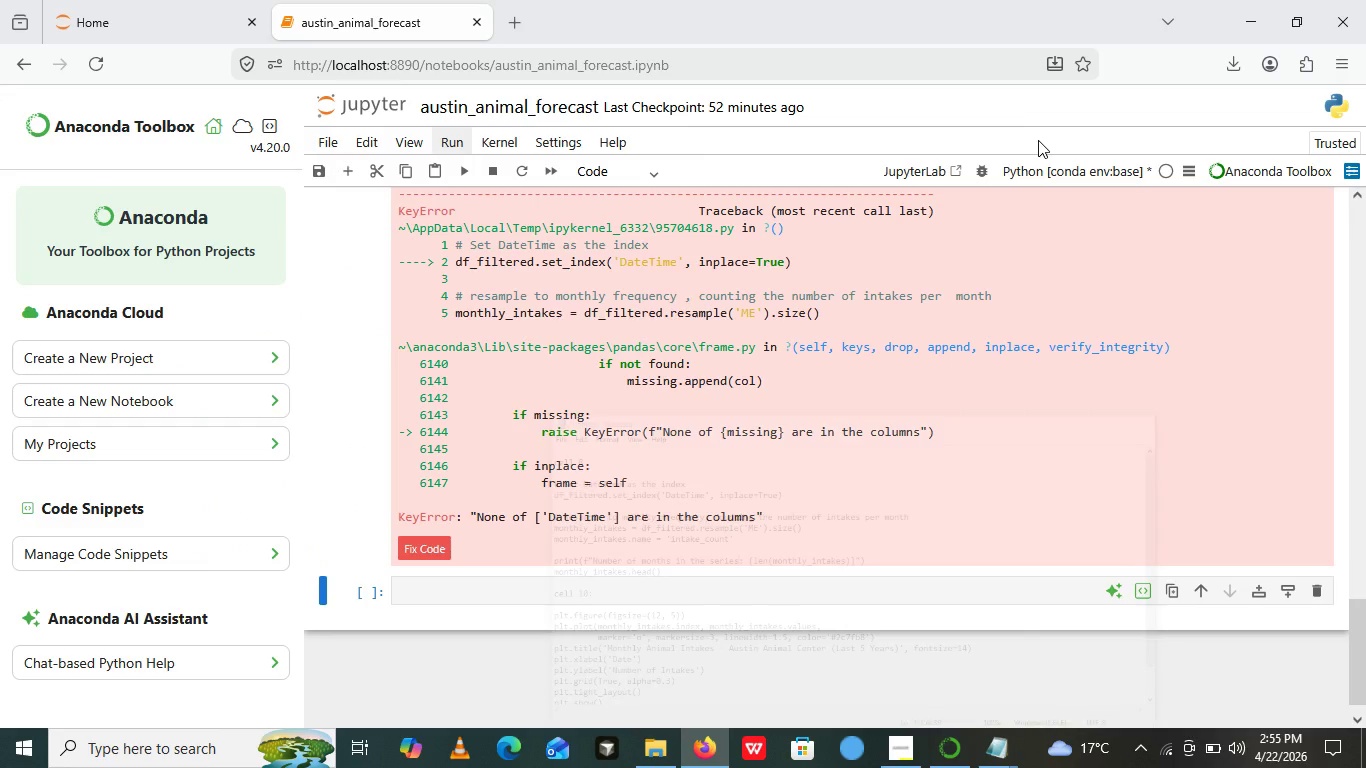 
left_click([1038, 140])
 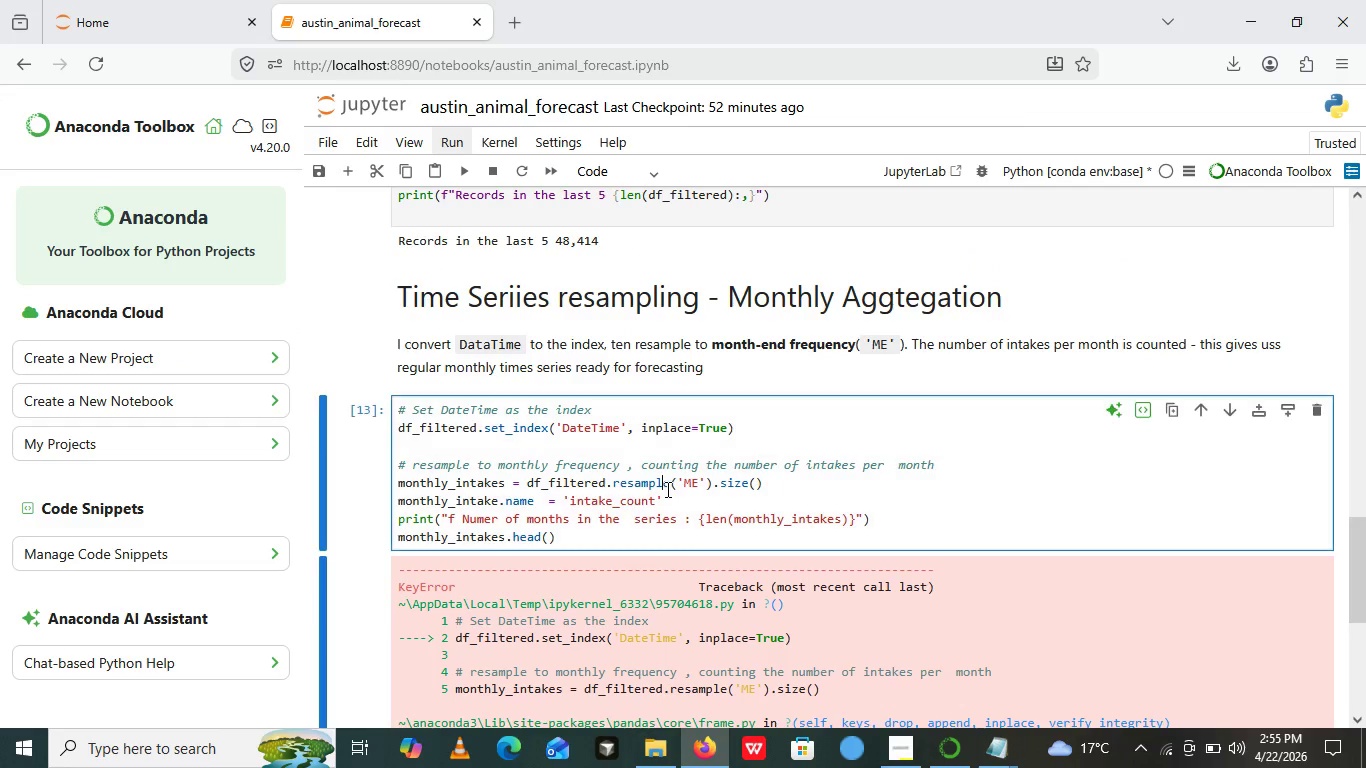 
left_click([666, 489])
 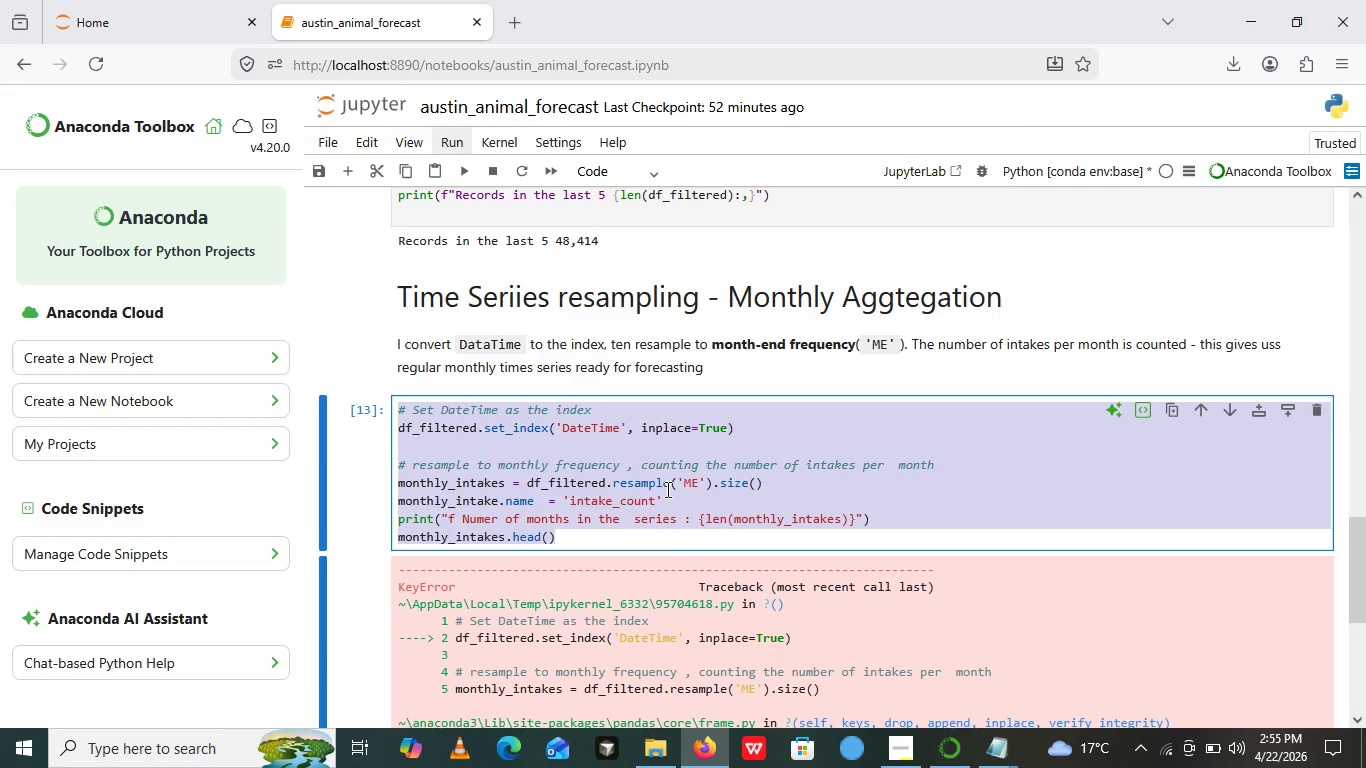 
key(Control+A)
 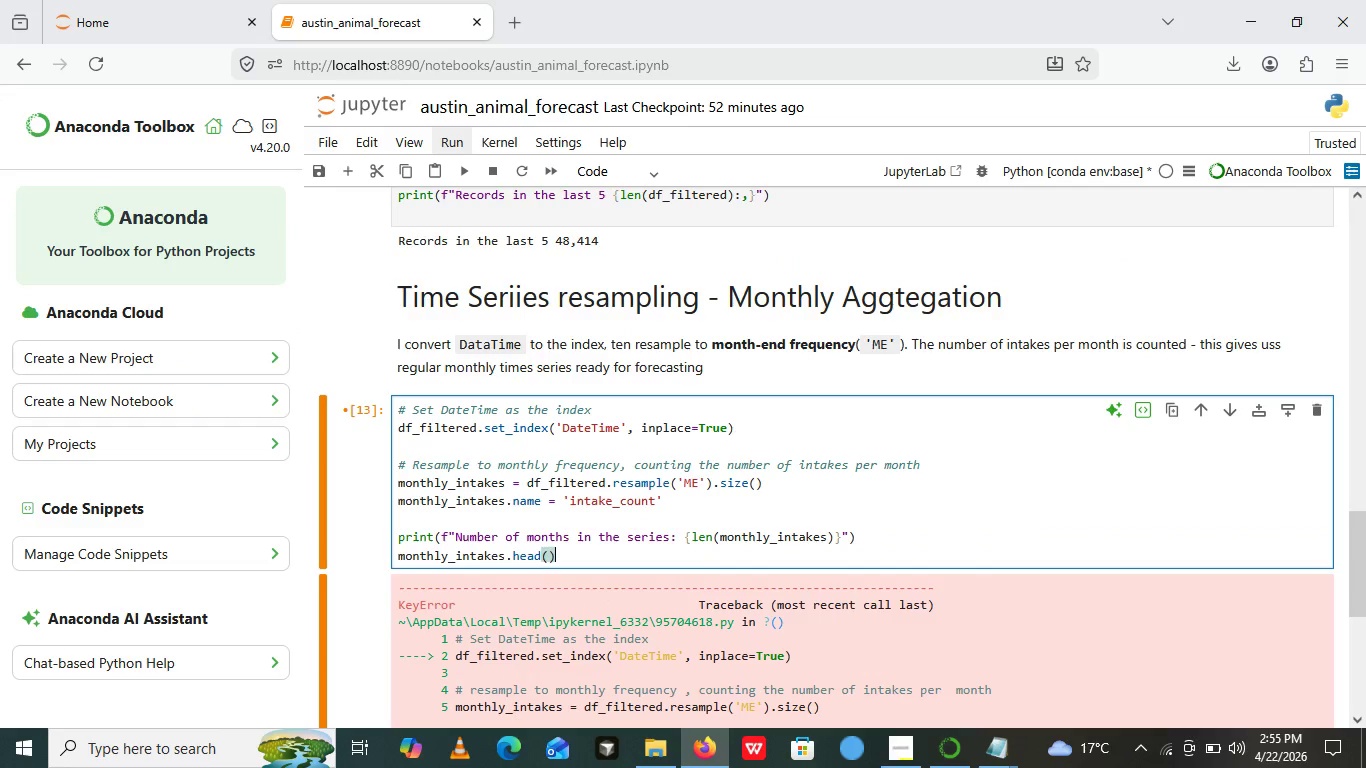 
key(Control+V)
 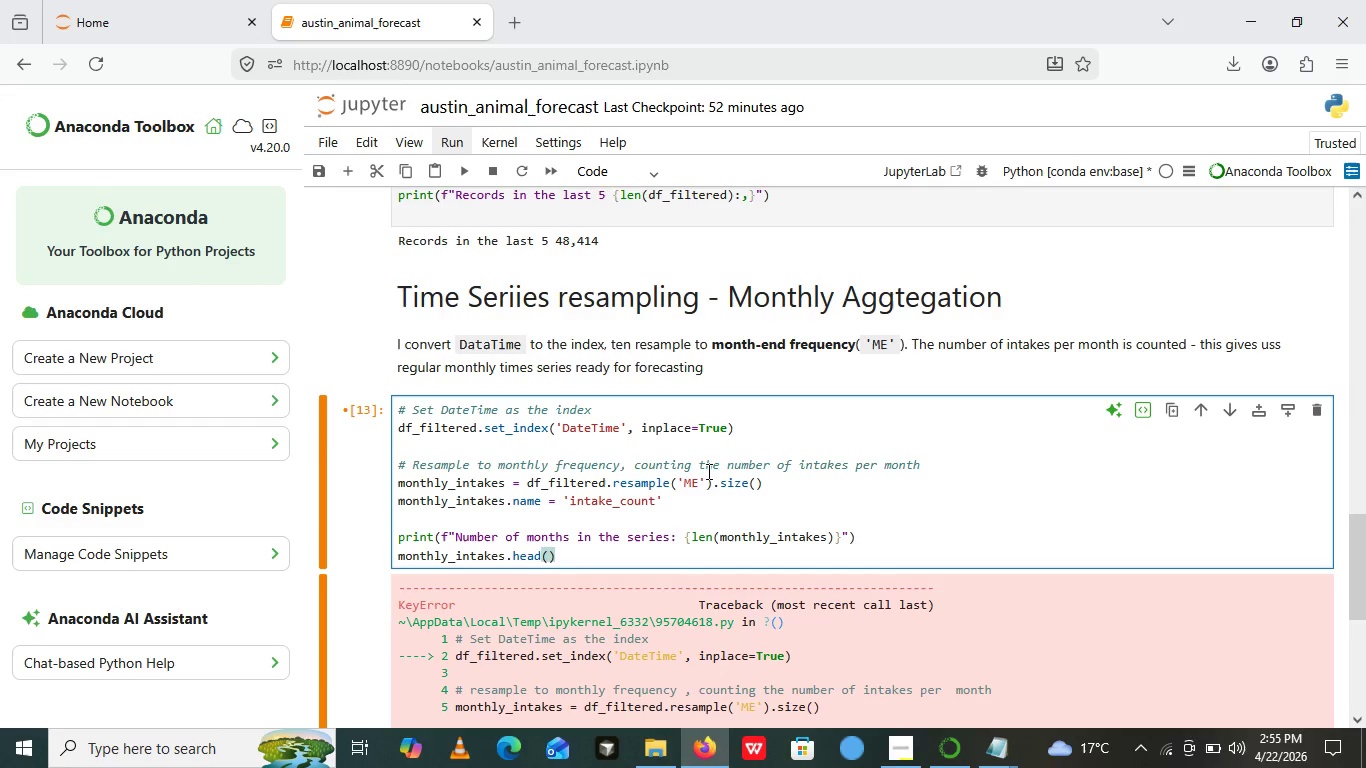 
wait(11.08)
 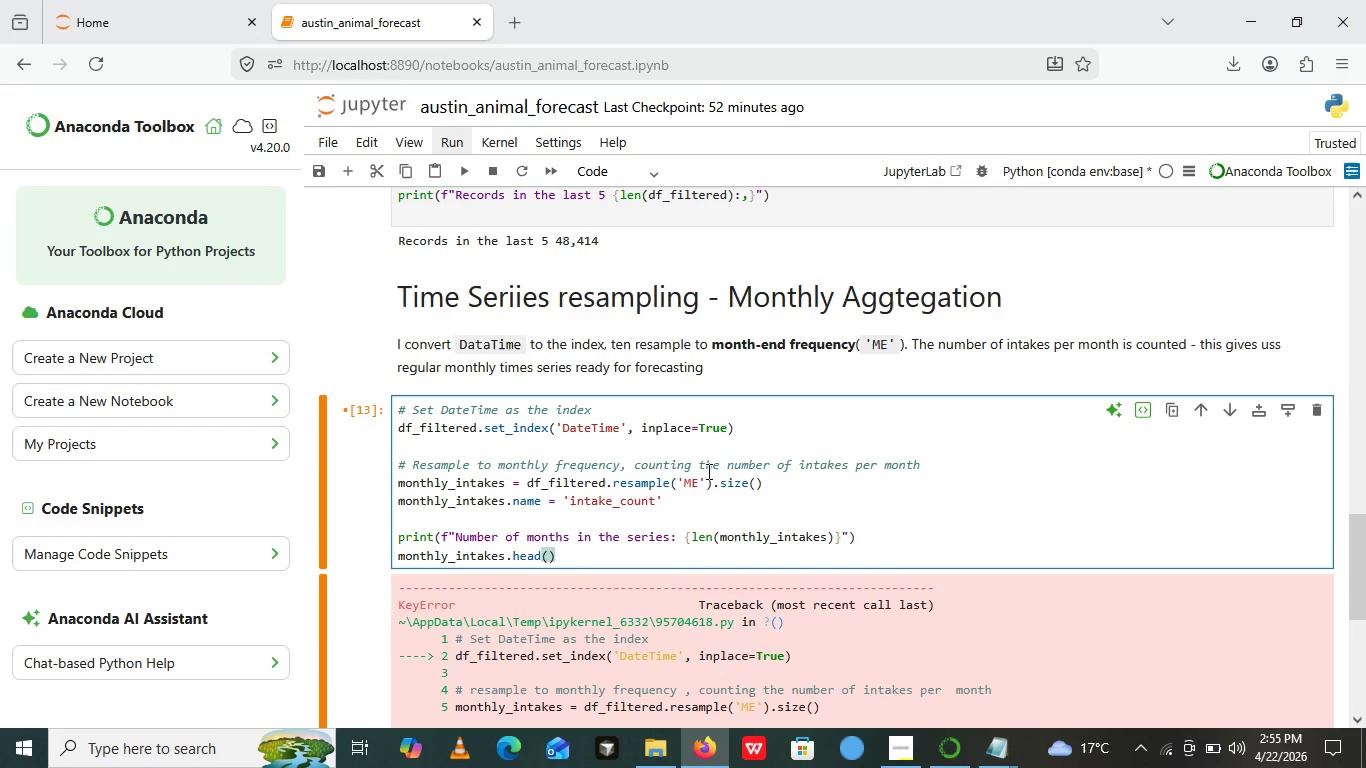 
left_click([463, 167])
 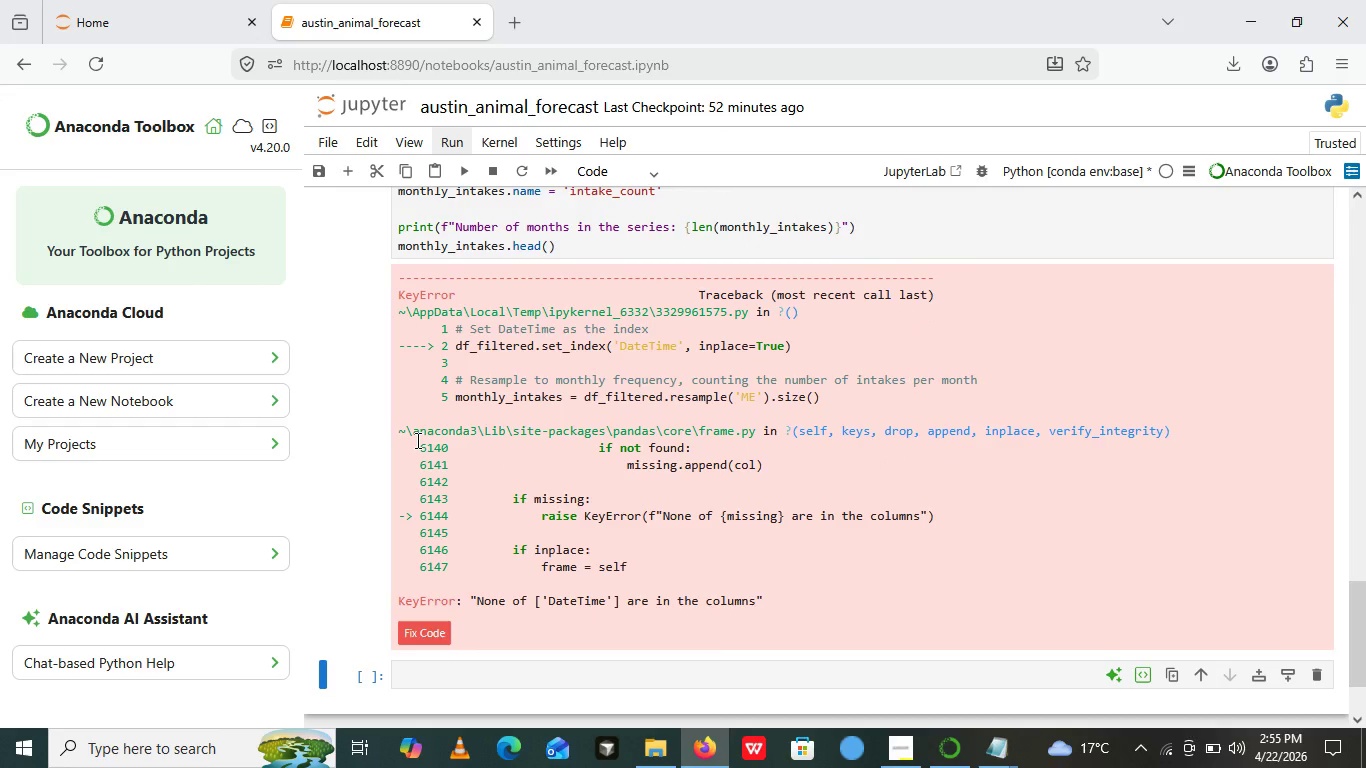 
wait(9.66)
 